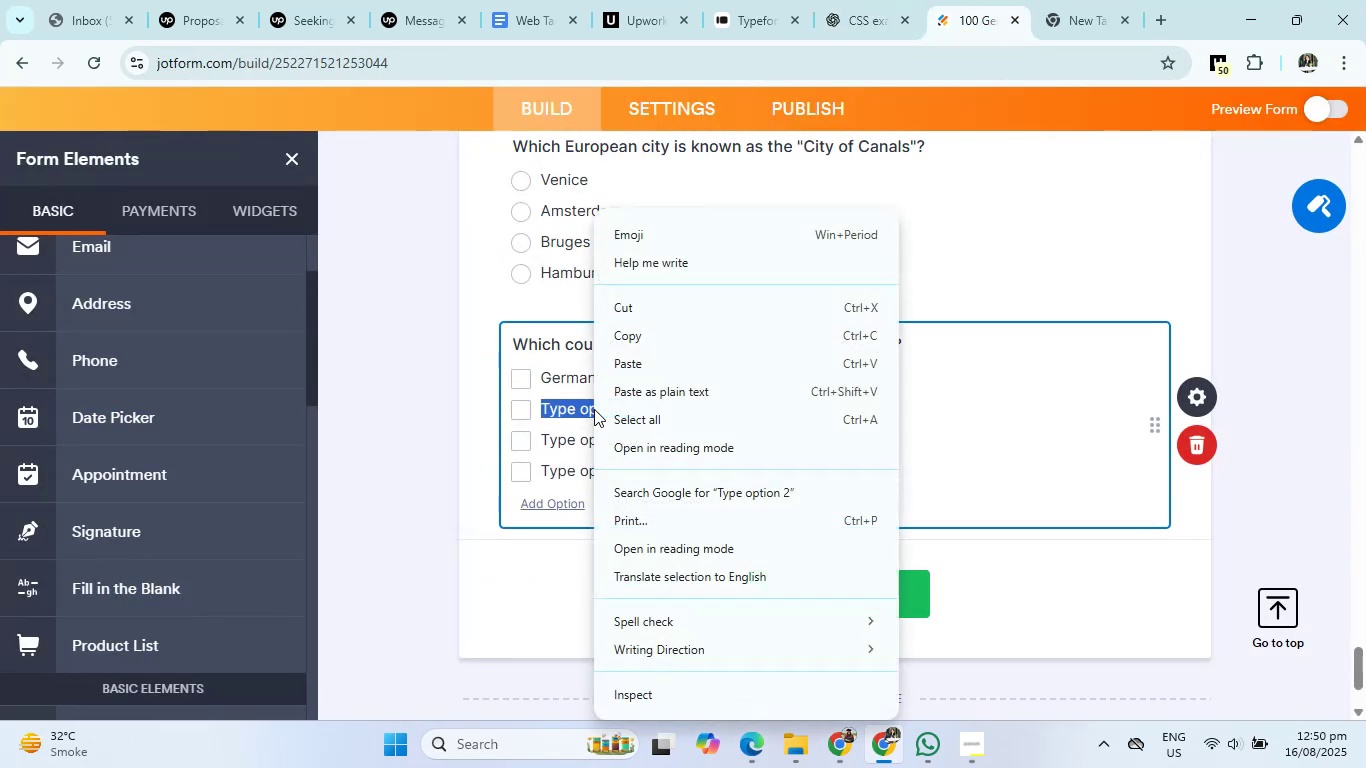 
left_click([645, 363])
 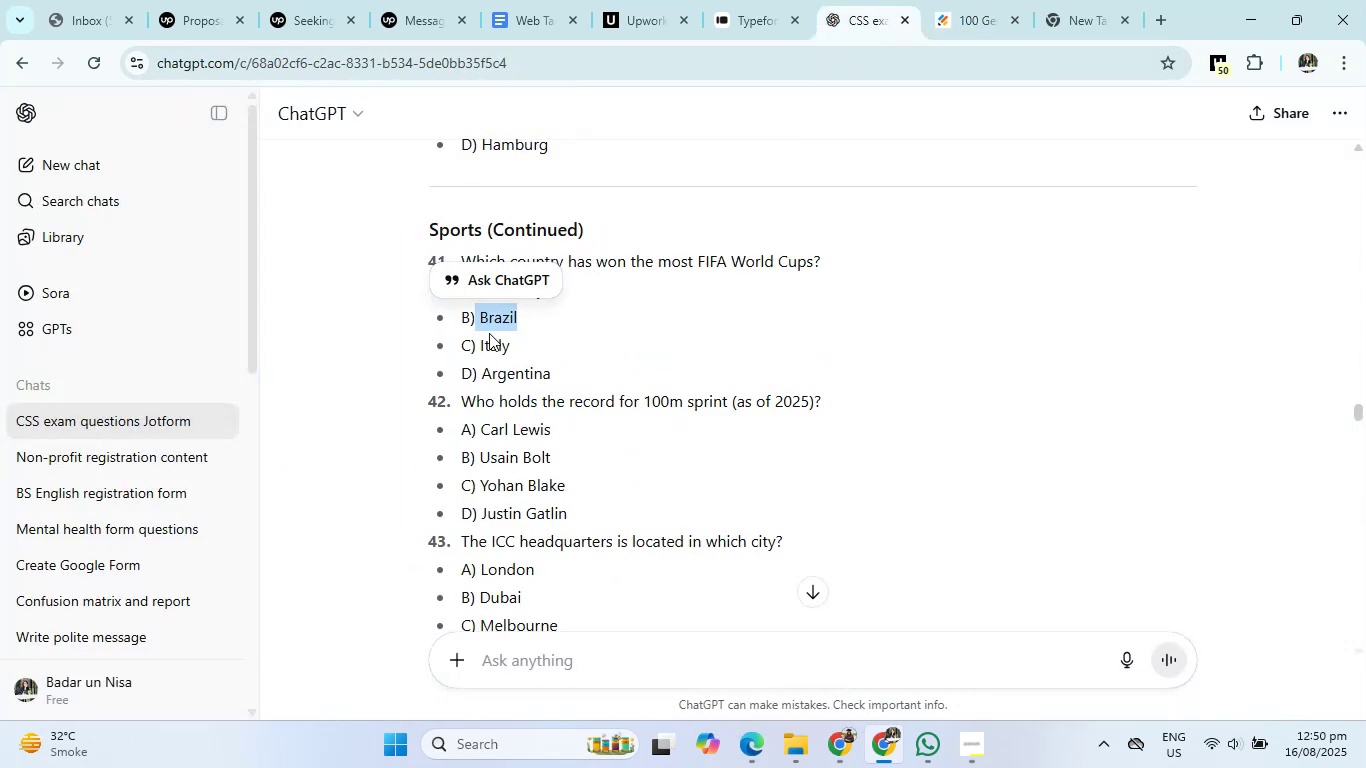 
right_click([498, 349])
 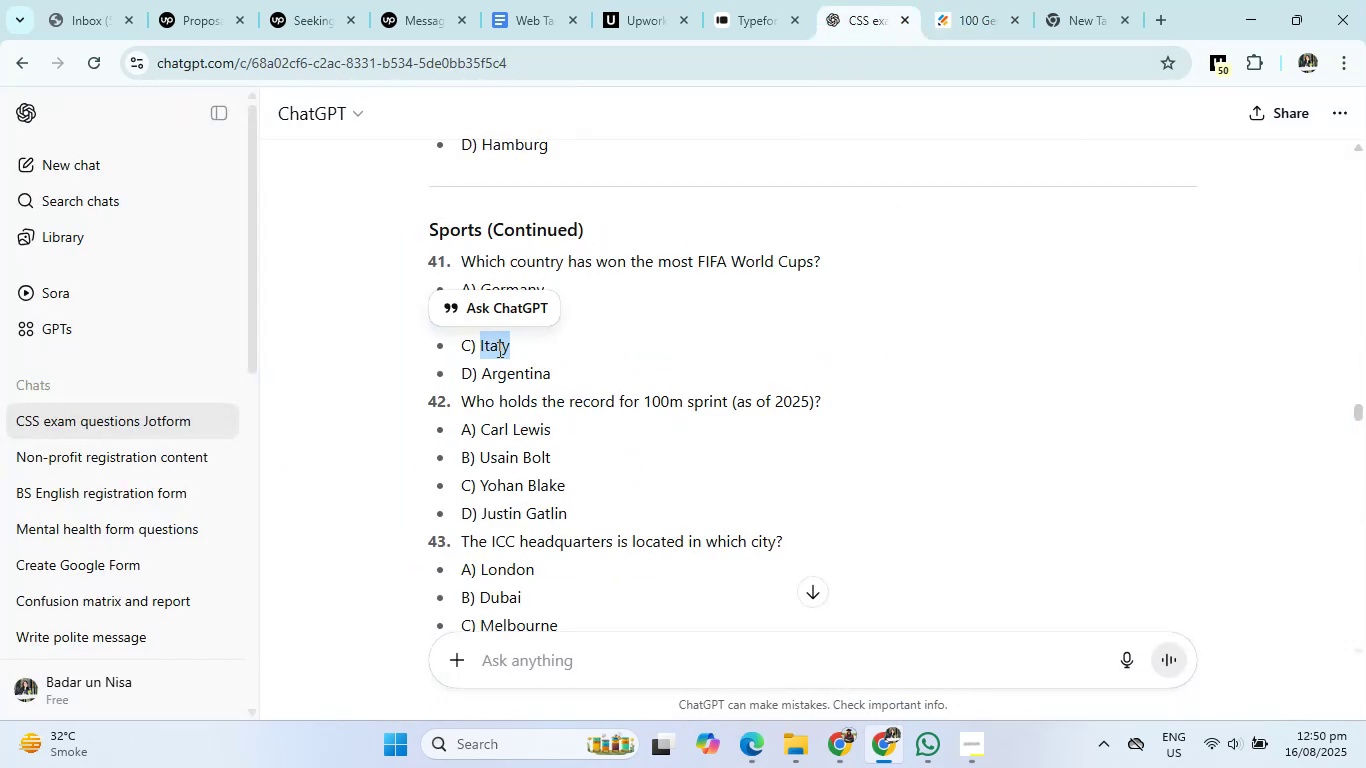 
left_click([545, 376])
 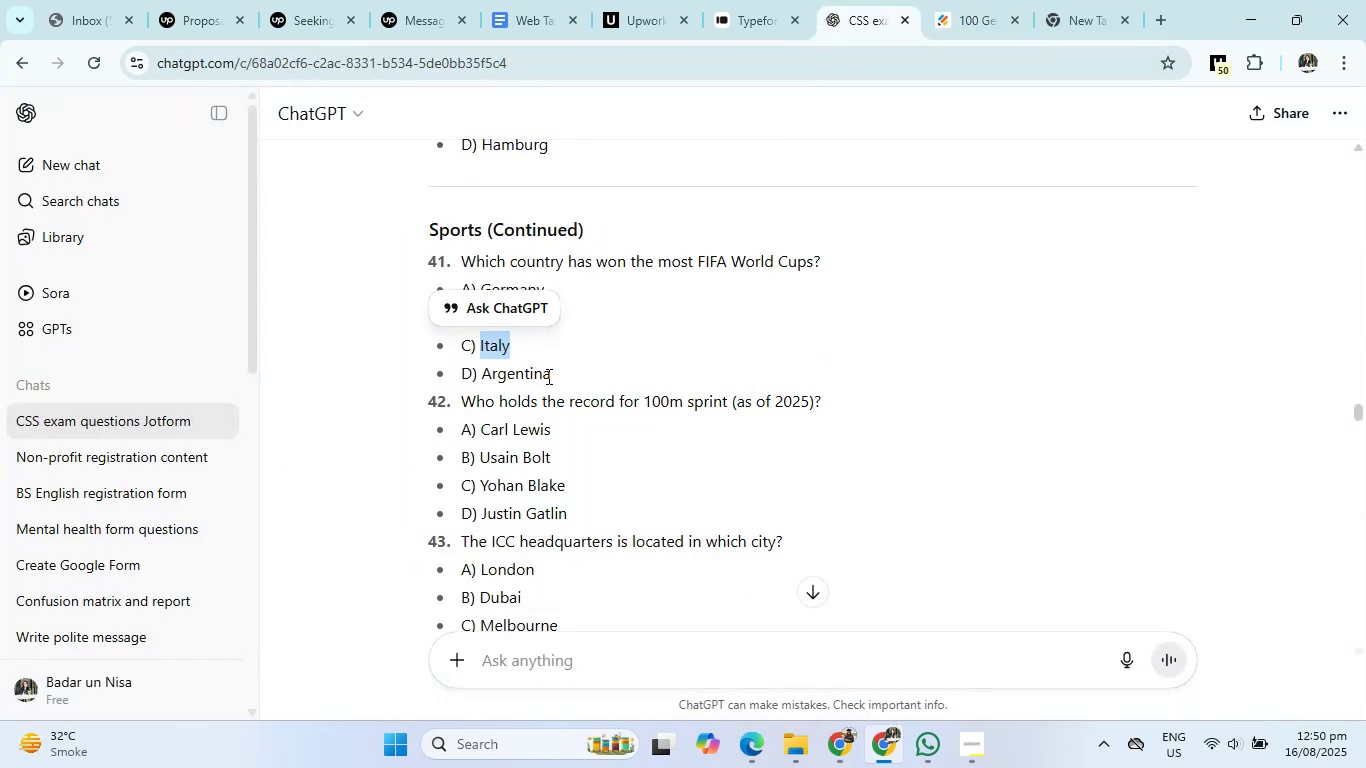 
left_click([989, 0])
 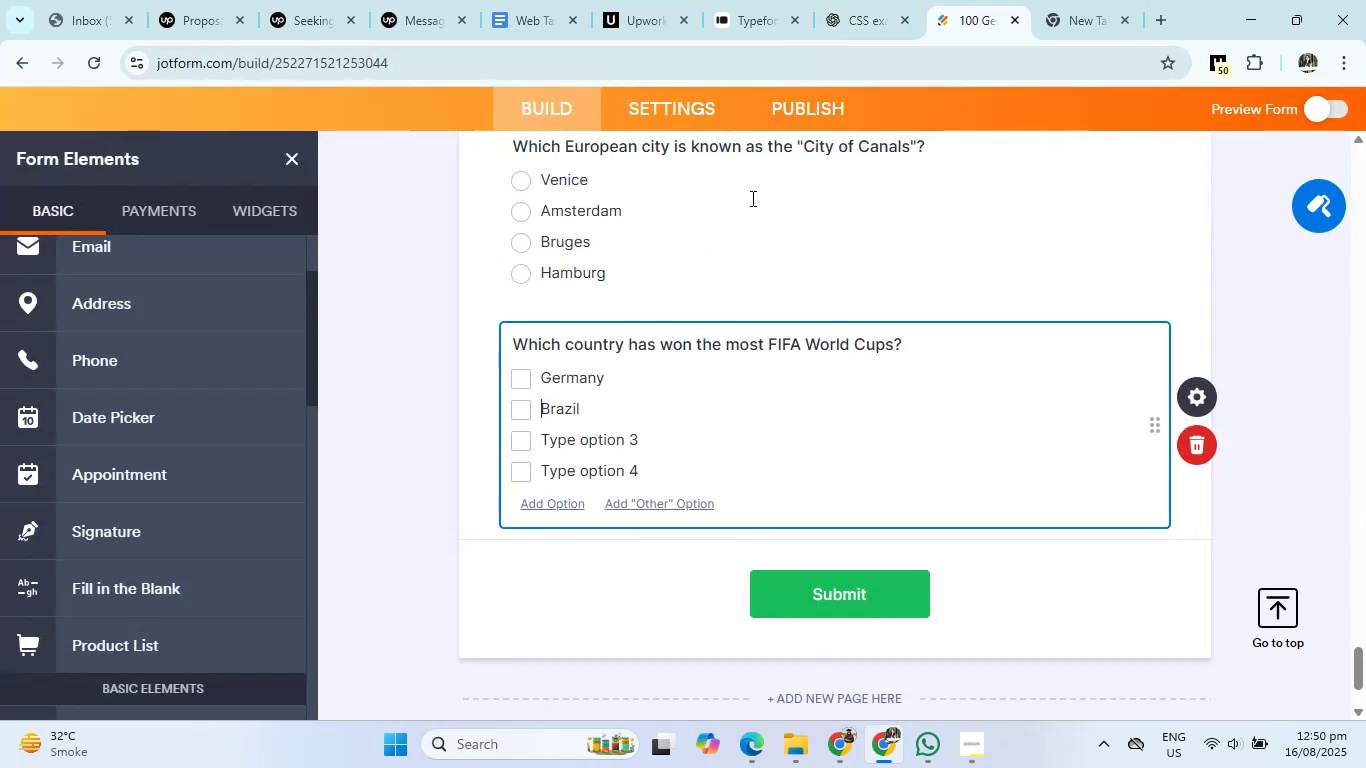 
left_click([587, 439])
 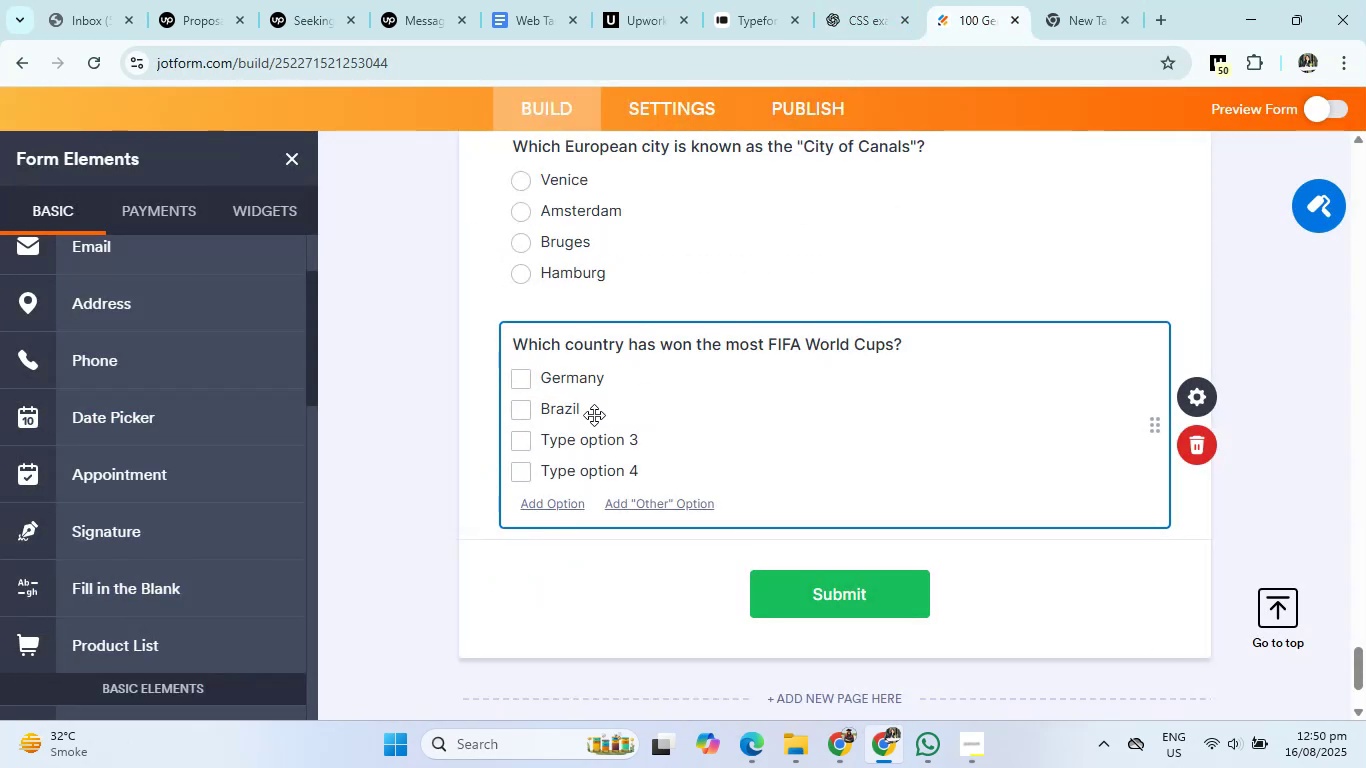 
right_click([587, 439])
 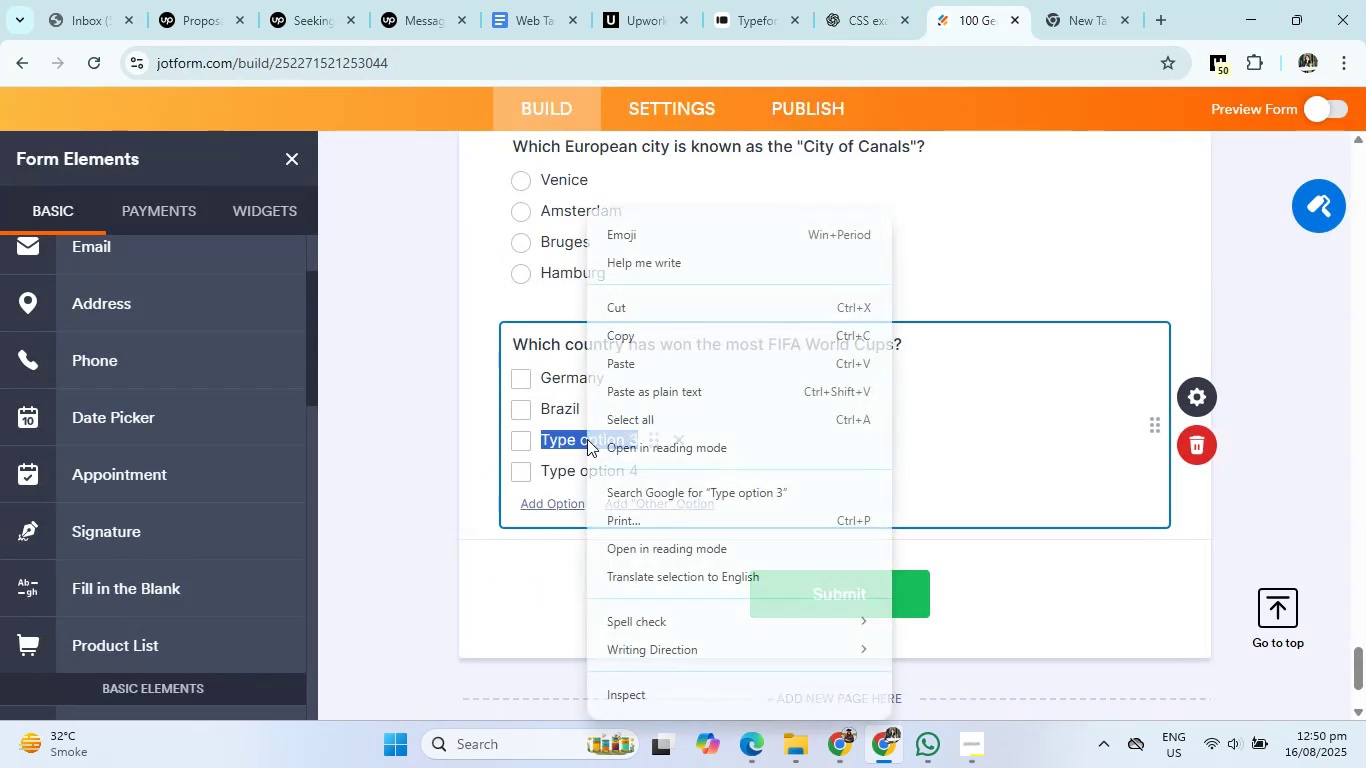 
left_click([665, 360])
 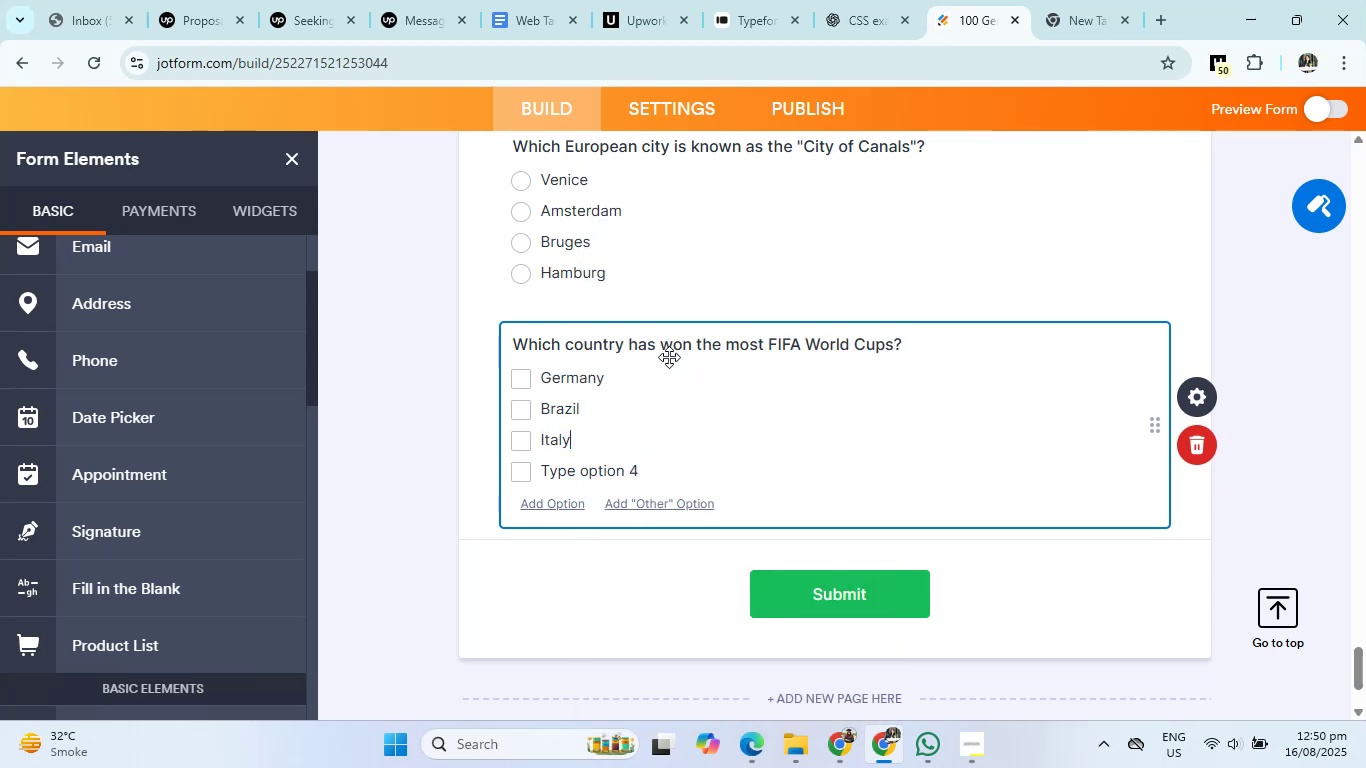 
left_click([857, 8])
 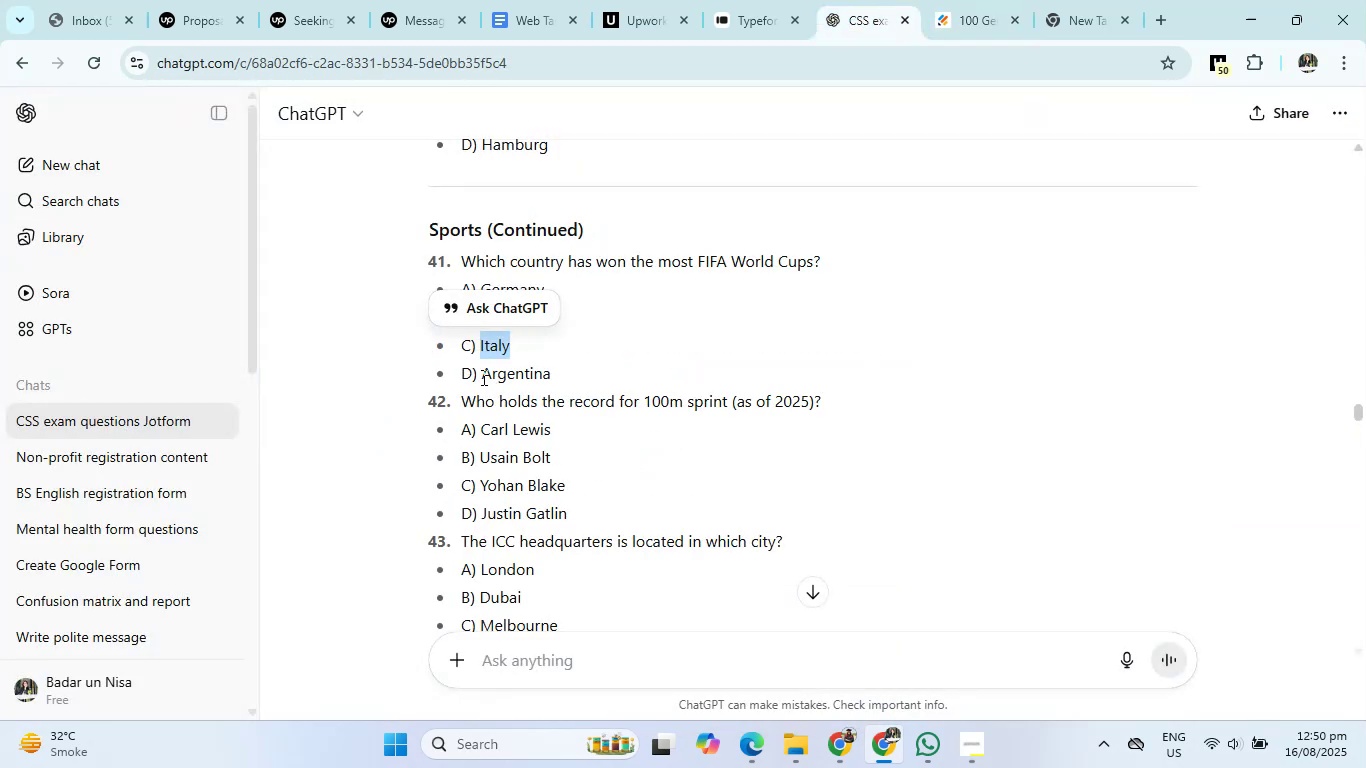 
right_click([522, 373])
 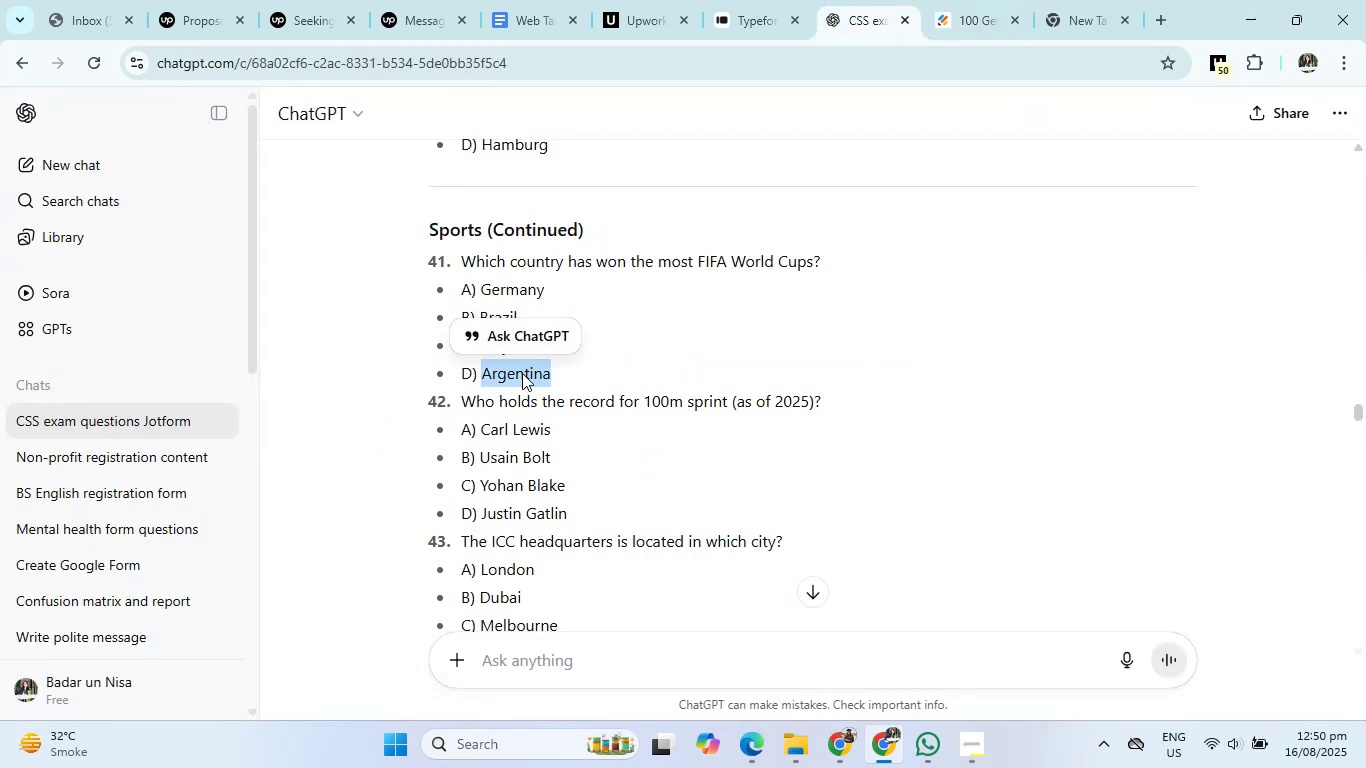 
left_click([575, 404])
 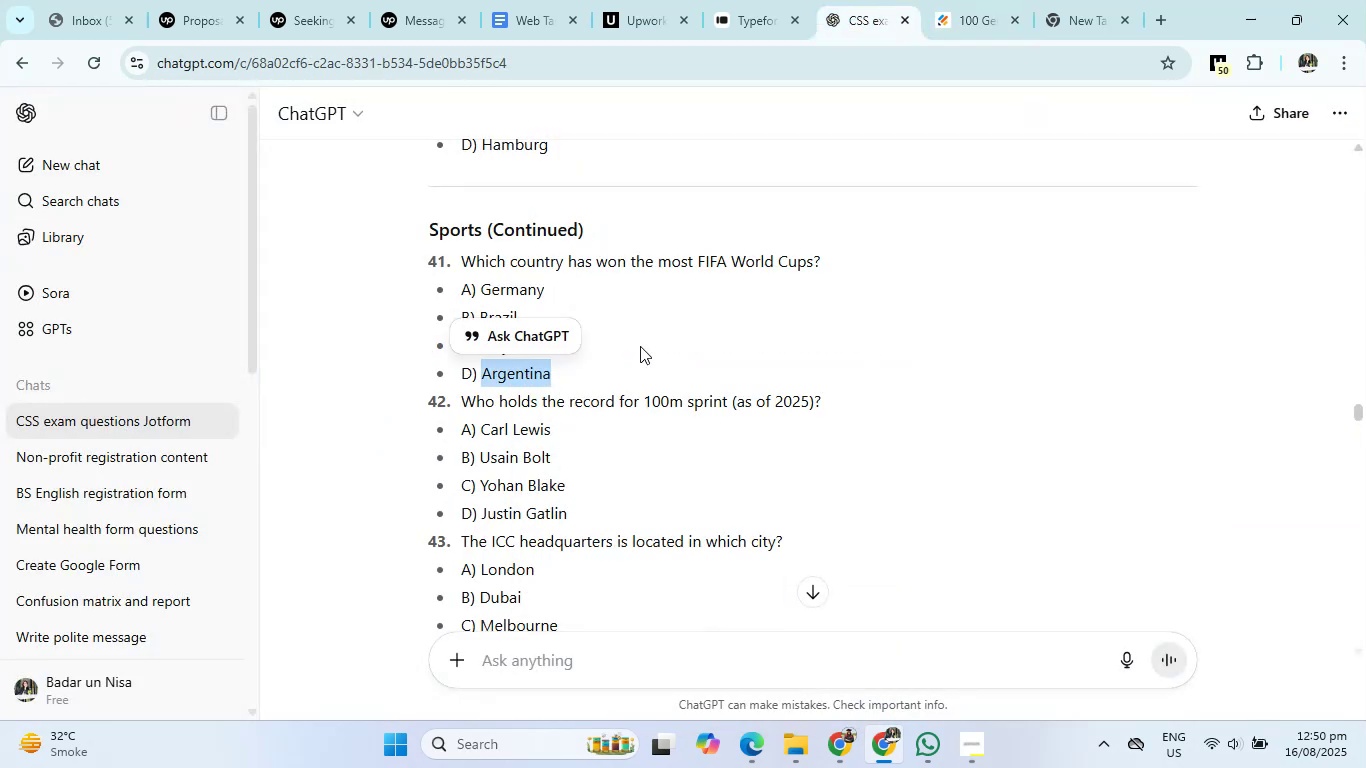 
left_click([949, 12])
 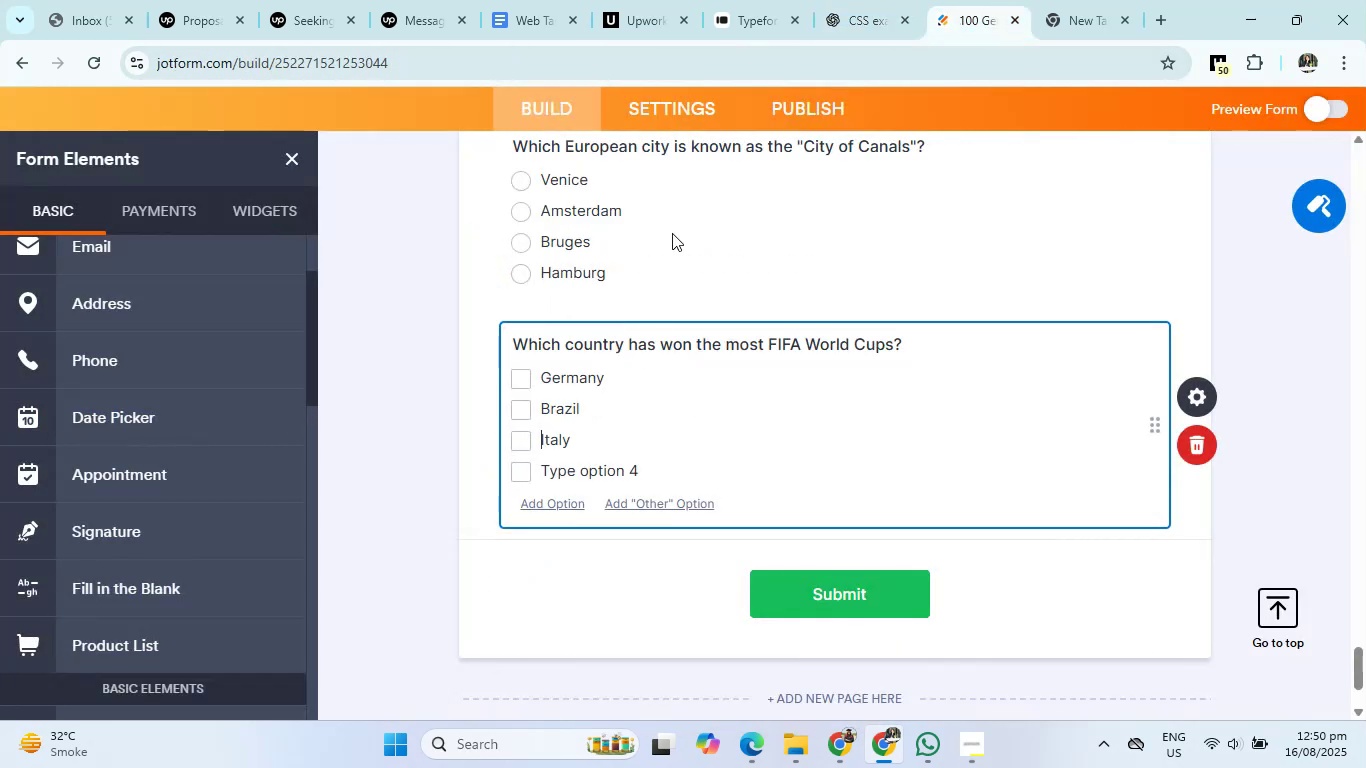 
left_click([565, 467])
 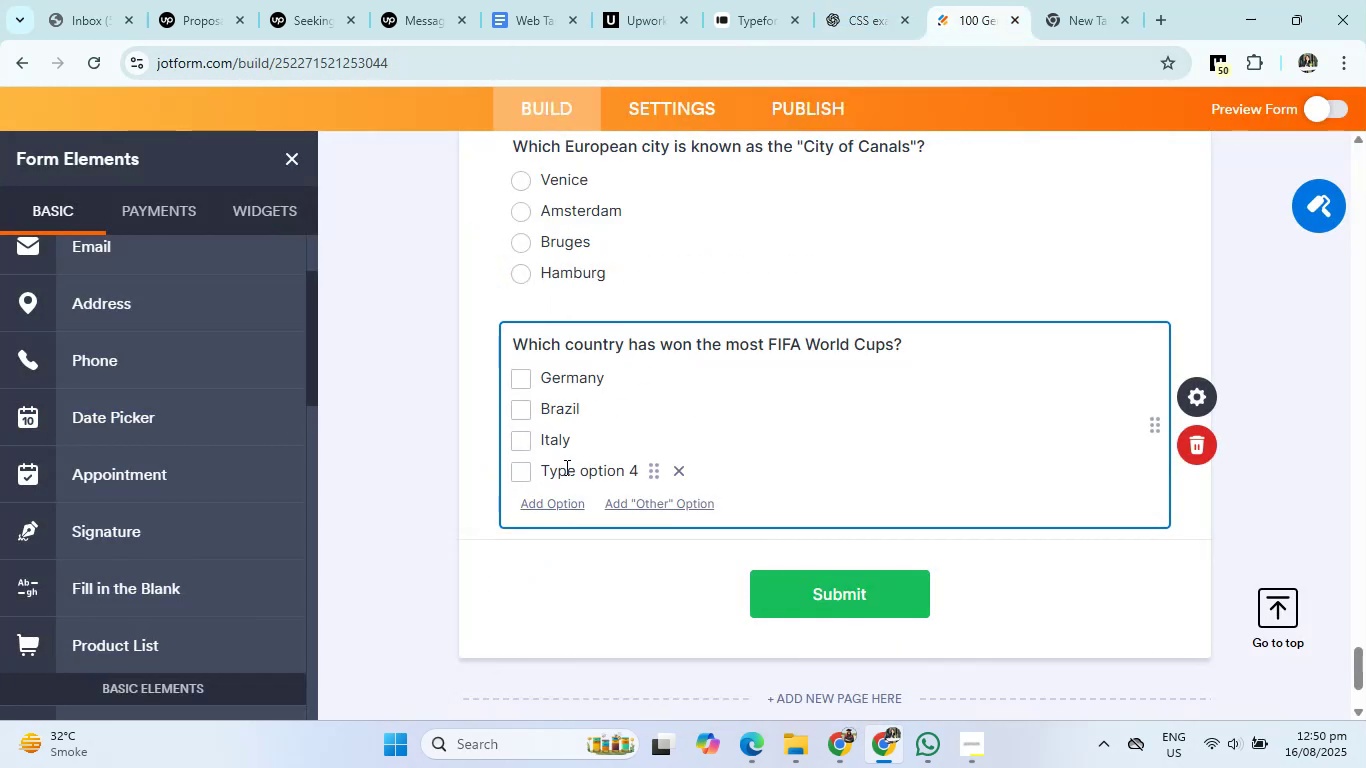 
right_click([565, 467])
 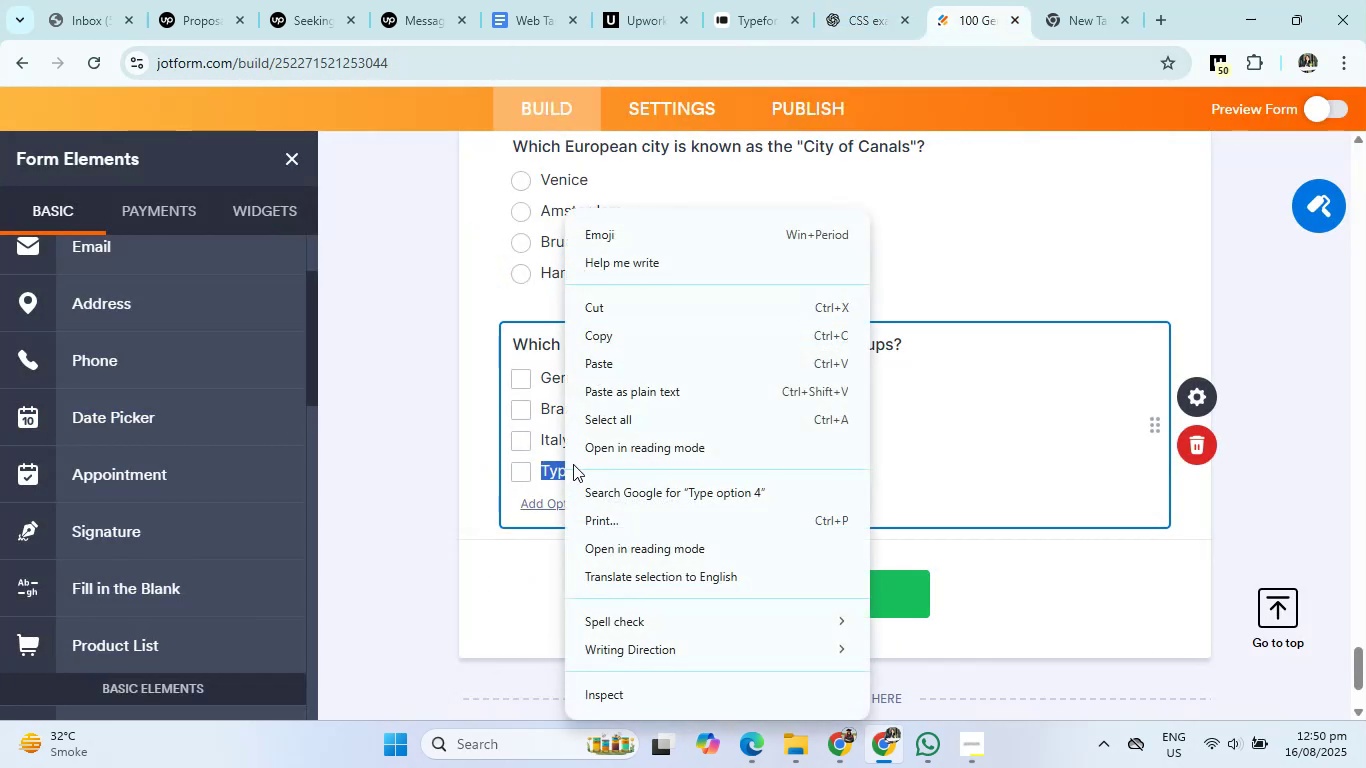 
left_click([601, 360])
 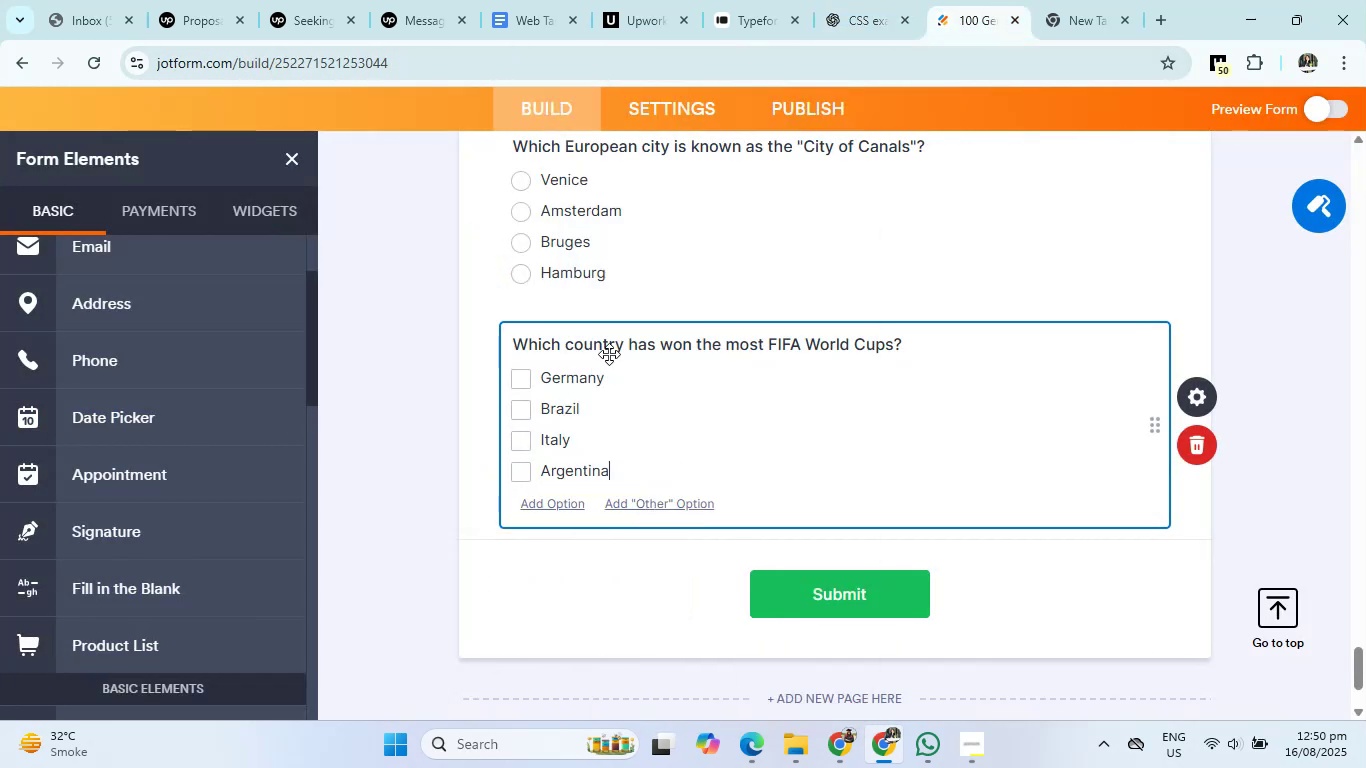 
left_click([868, 3])
 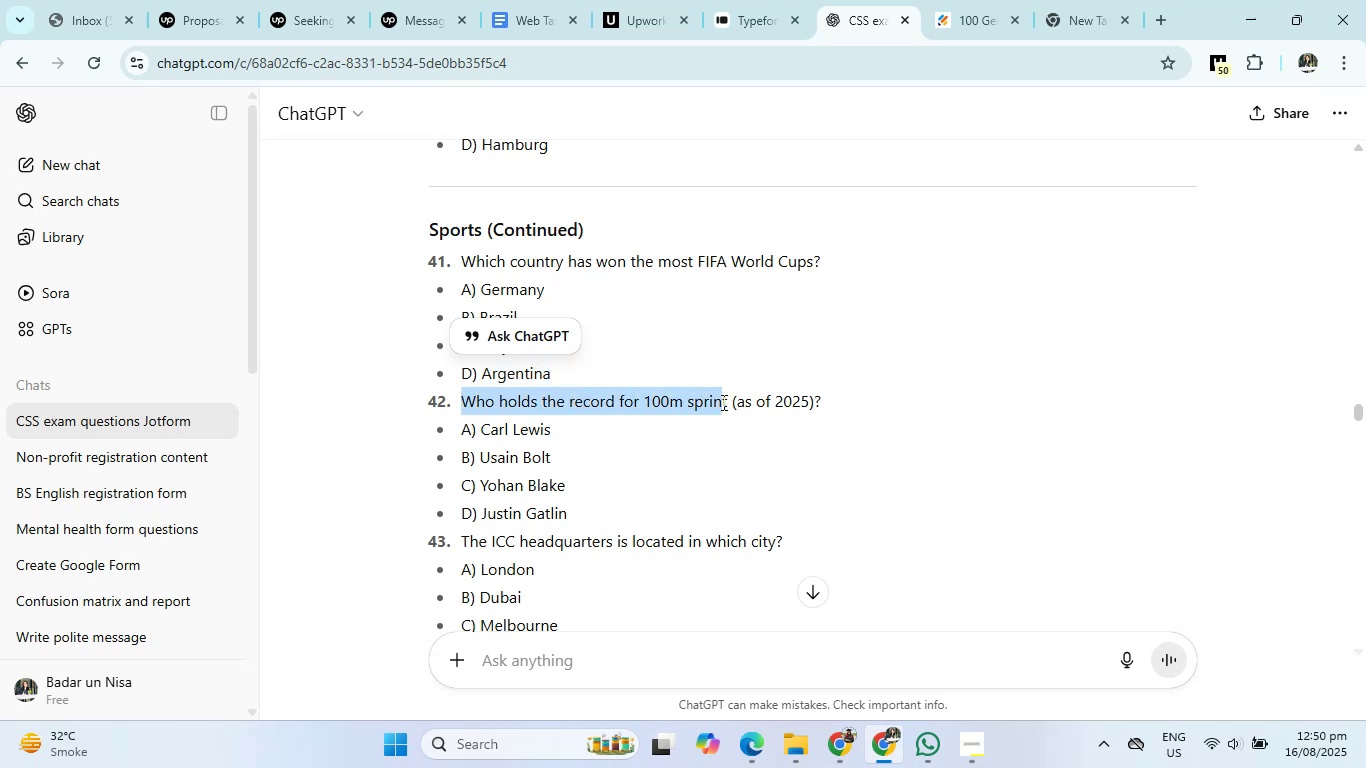 
right_click([764, 403])
 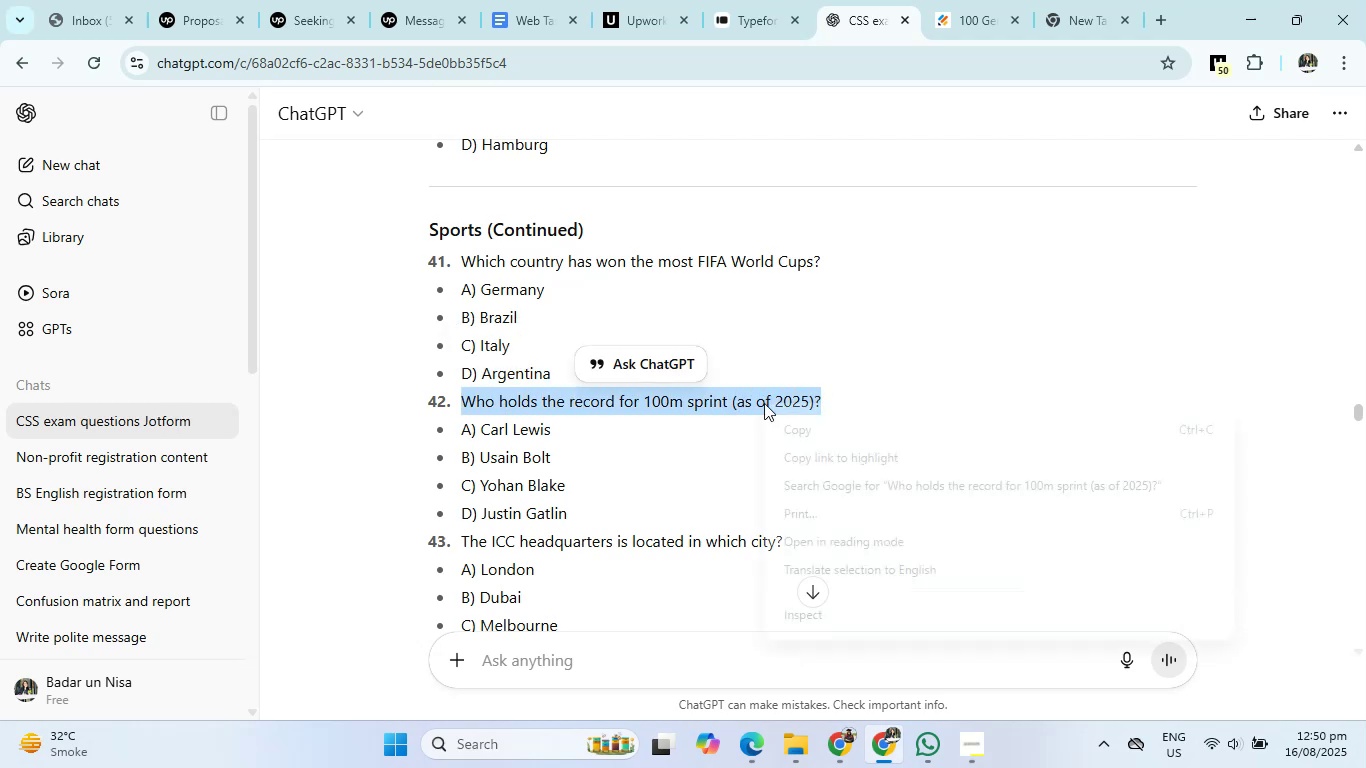 
left_click([787, 422])
 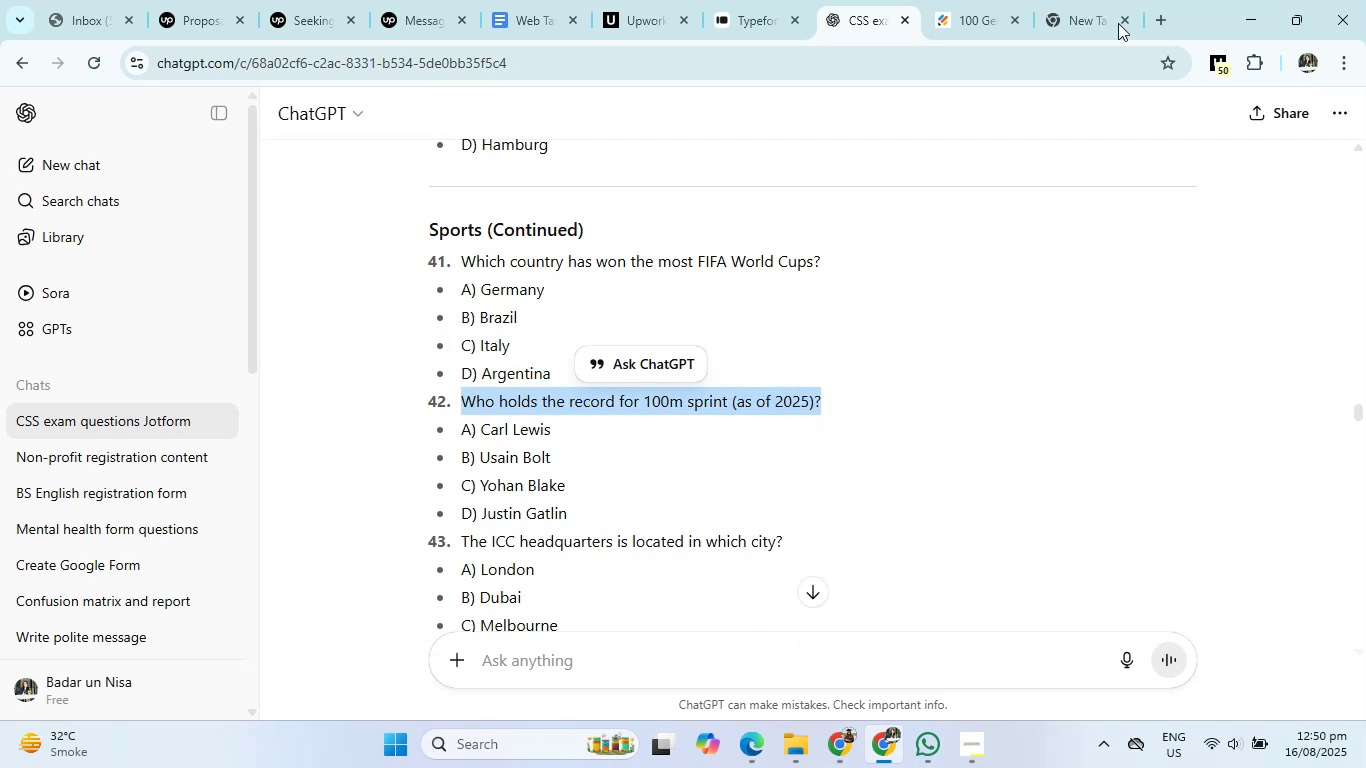 
left_click([982, 0])
 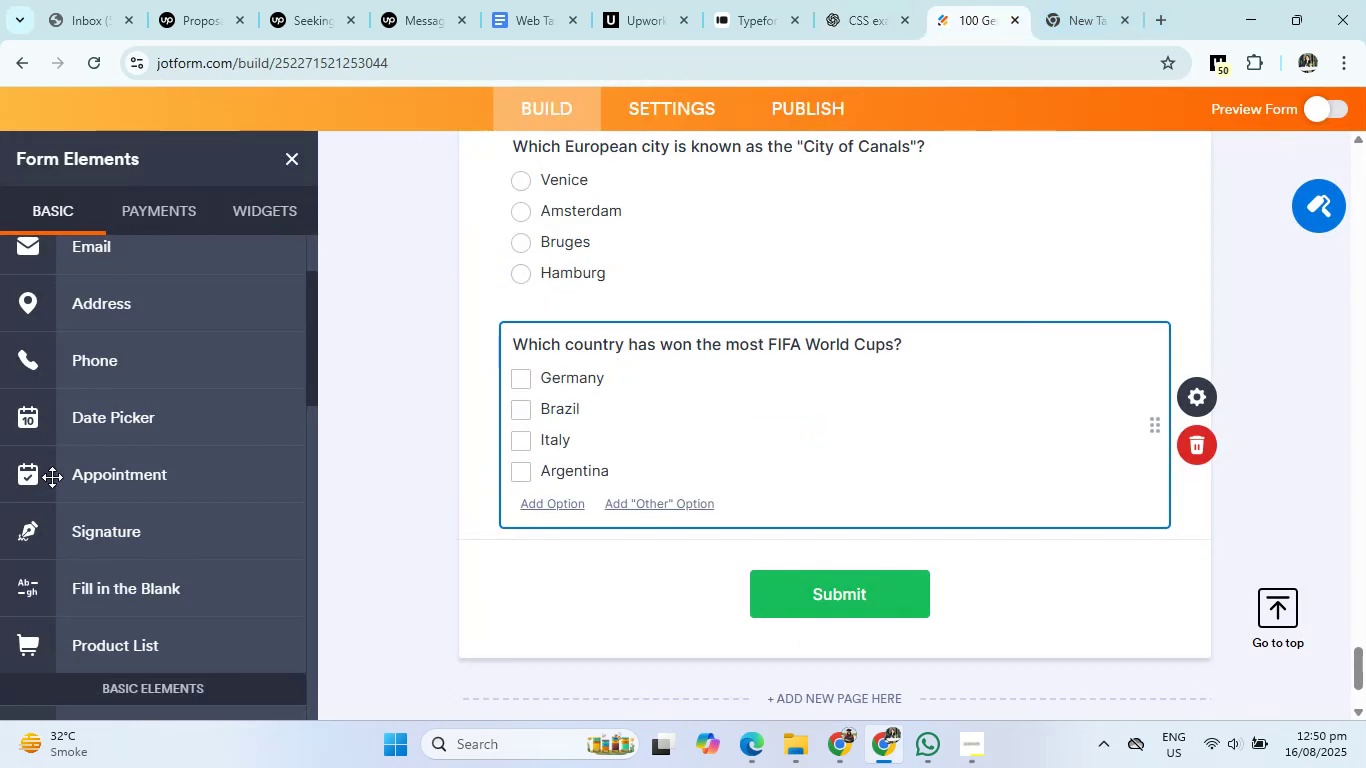 
scroll: coordinate [143, 548], scroll_direction: down, amount: 5.0
 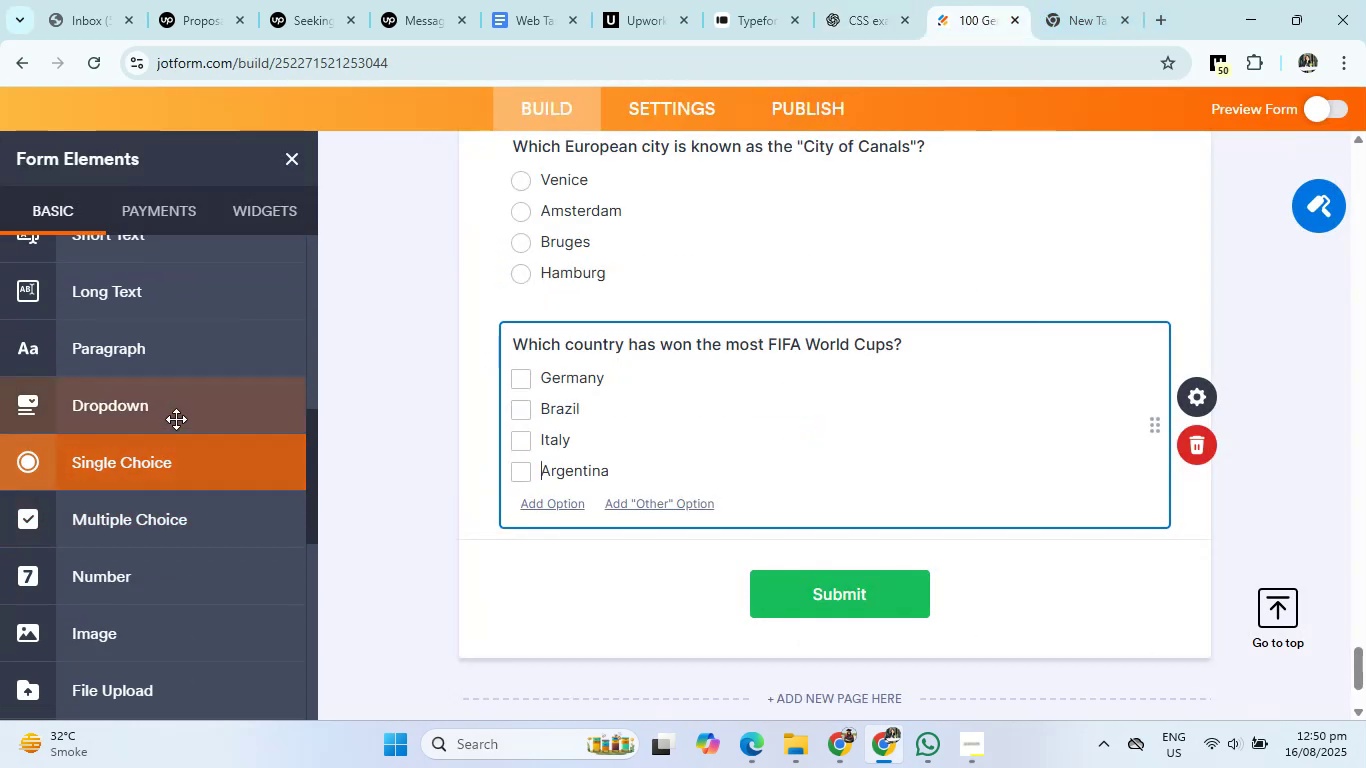 
left_click([148, 516])
 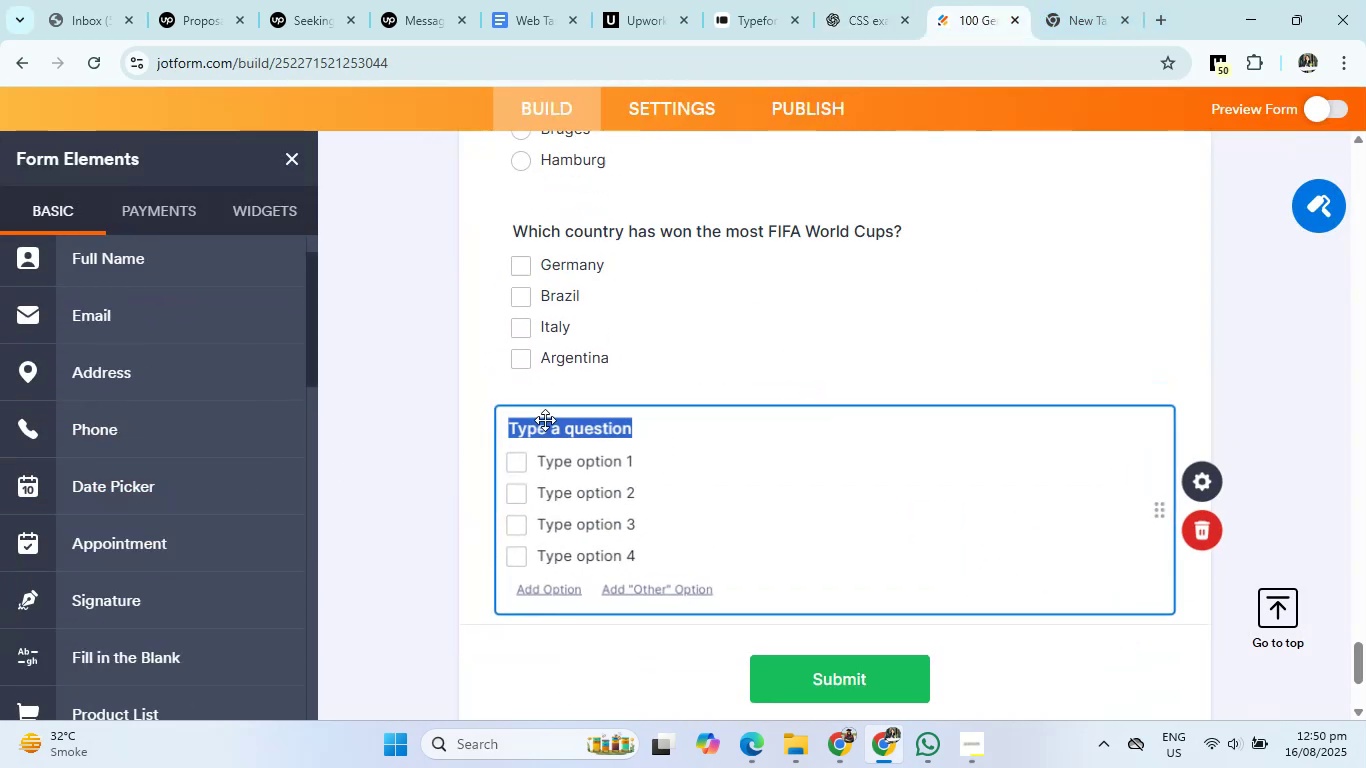 
right_click([560, 340])
 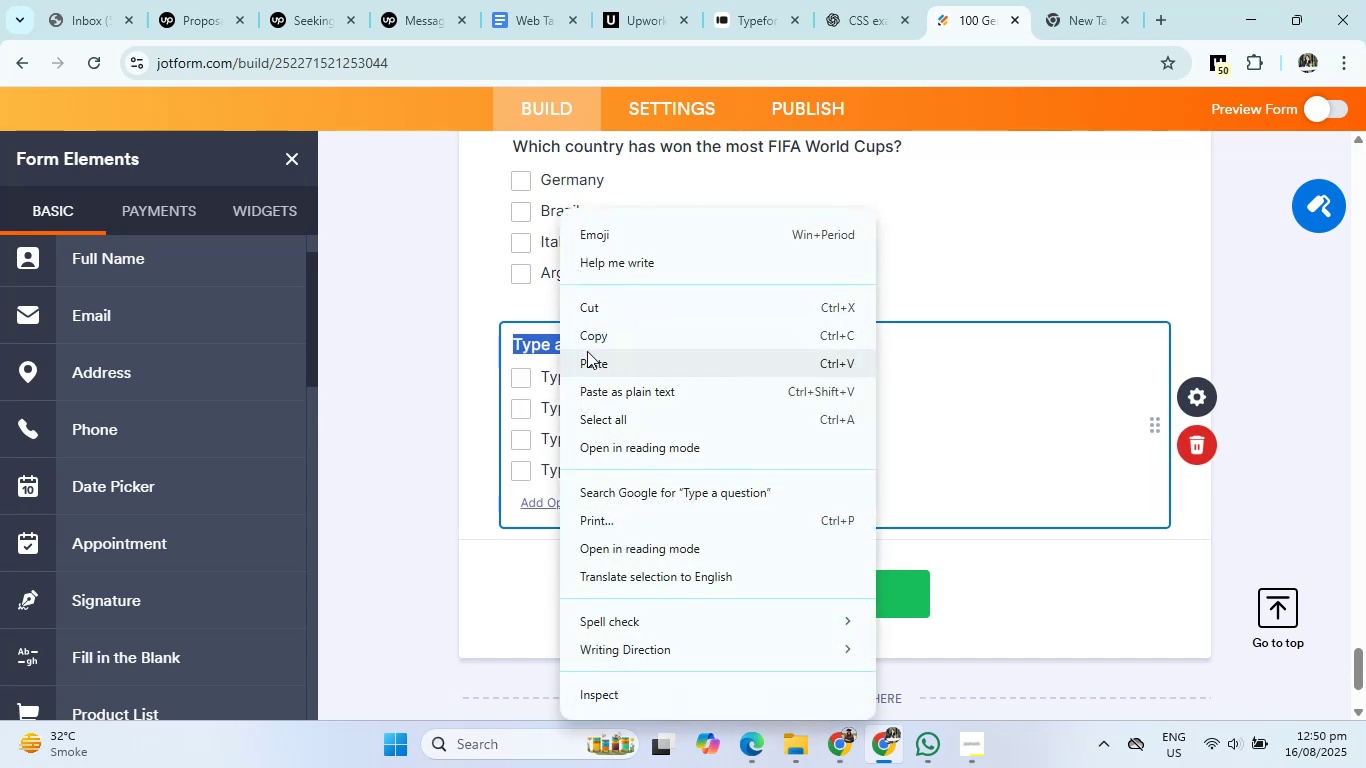 
left_click([611, 352])
 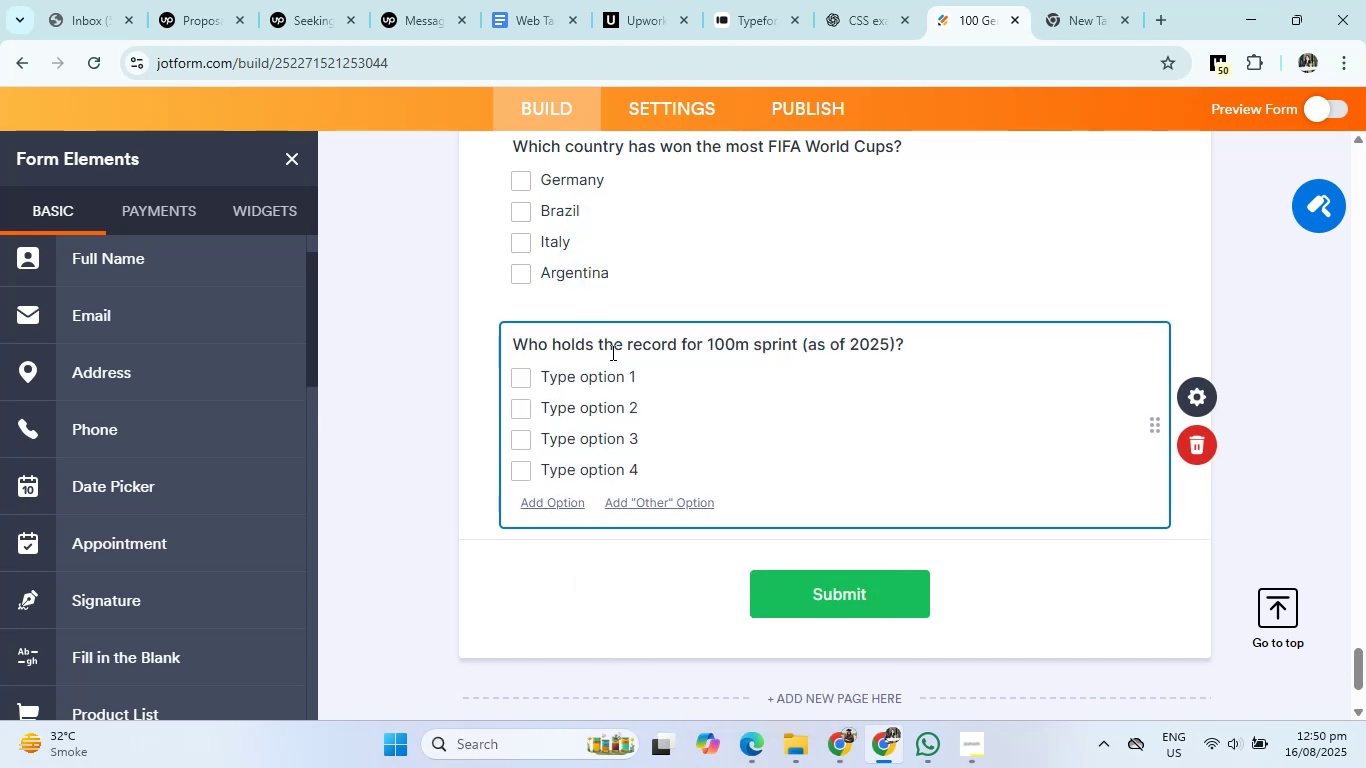 
left_click([870, 0])
 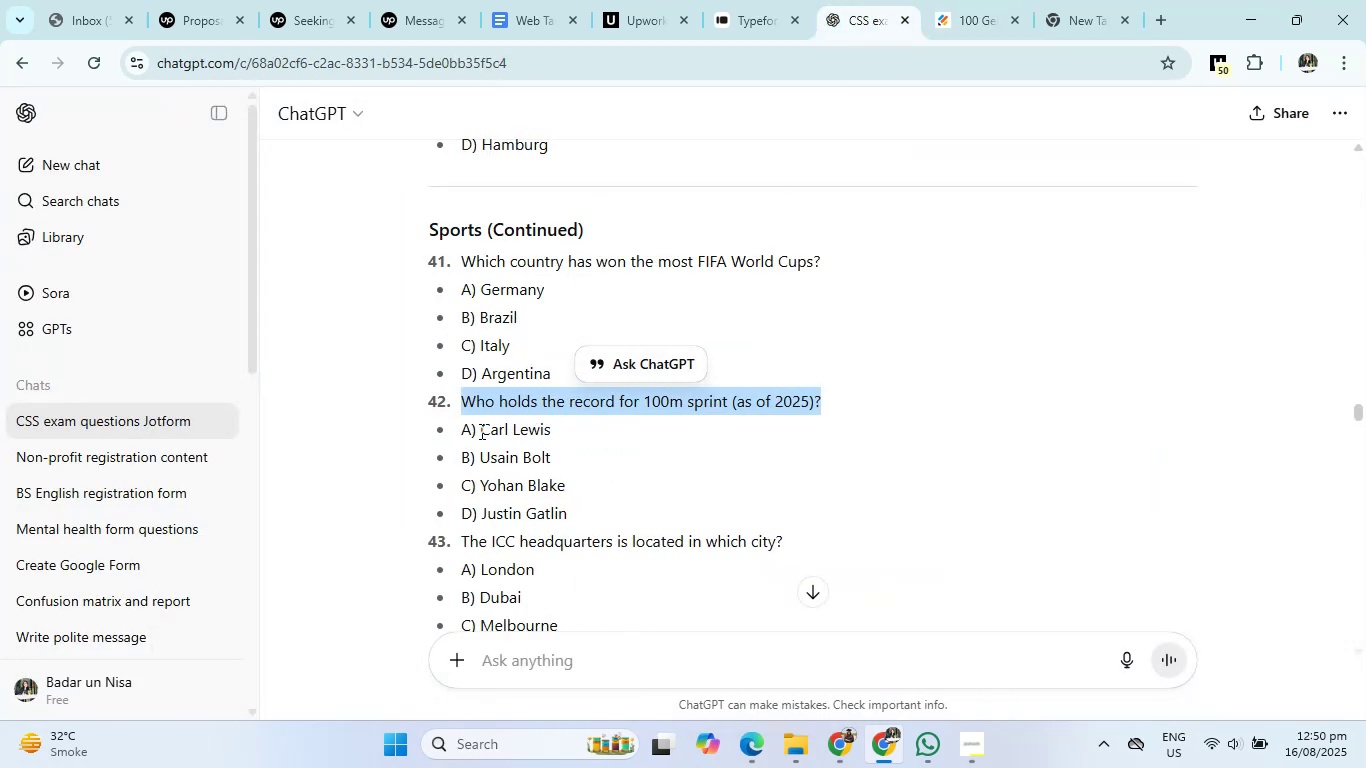 
right_click([523, 437])
 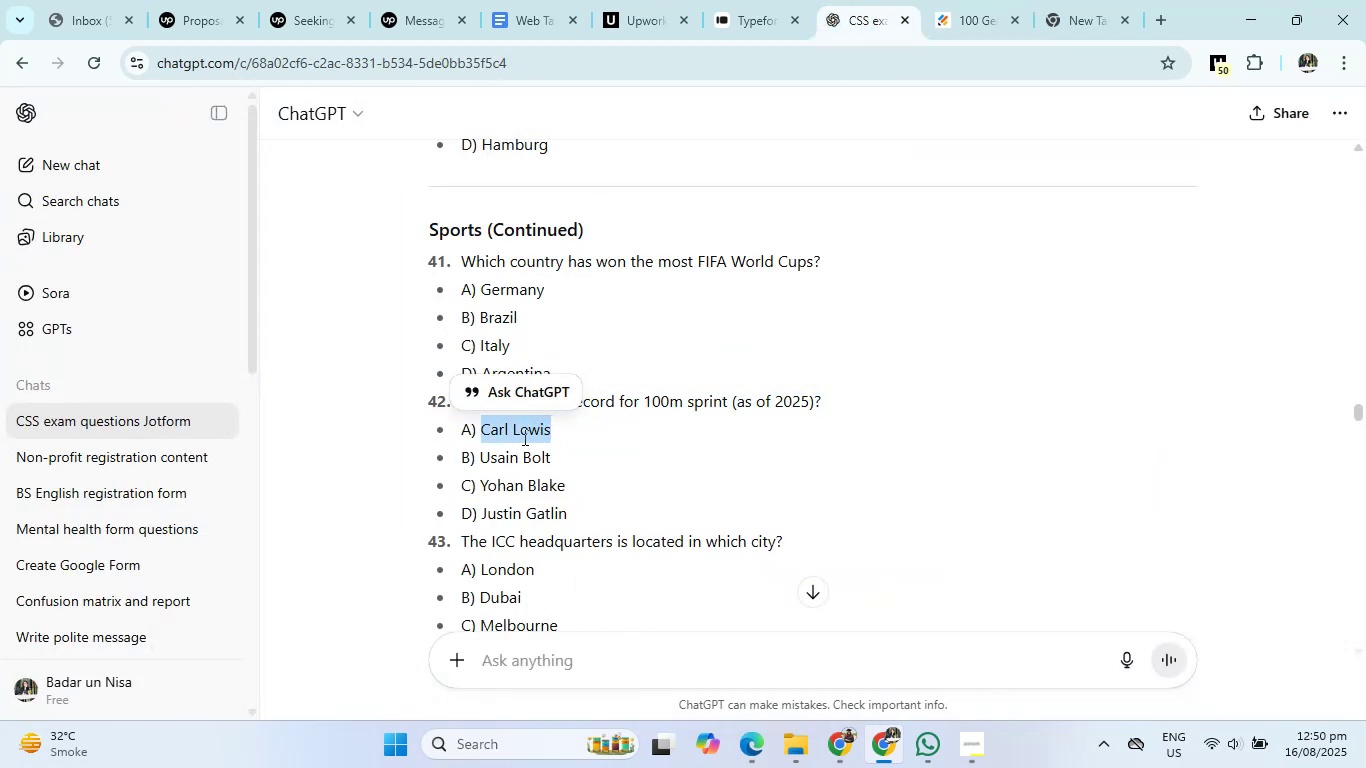 
left_click([556, 462])
 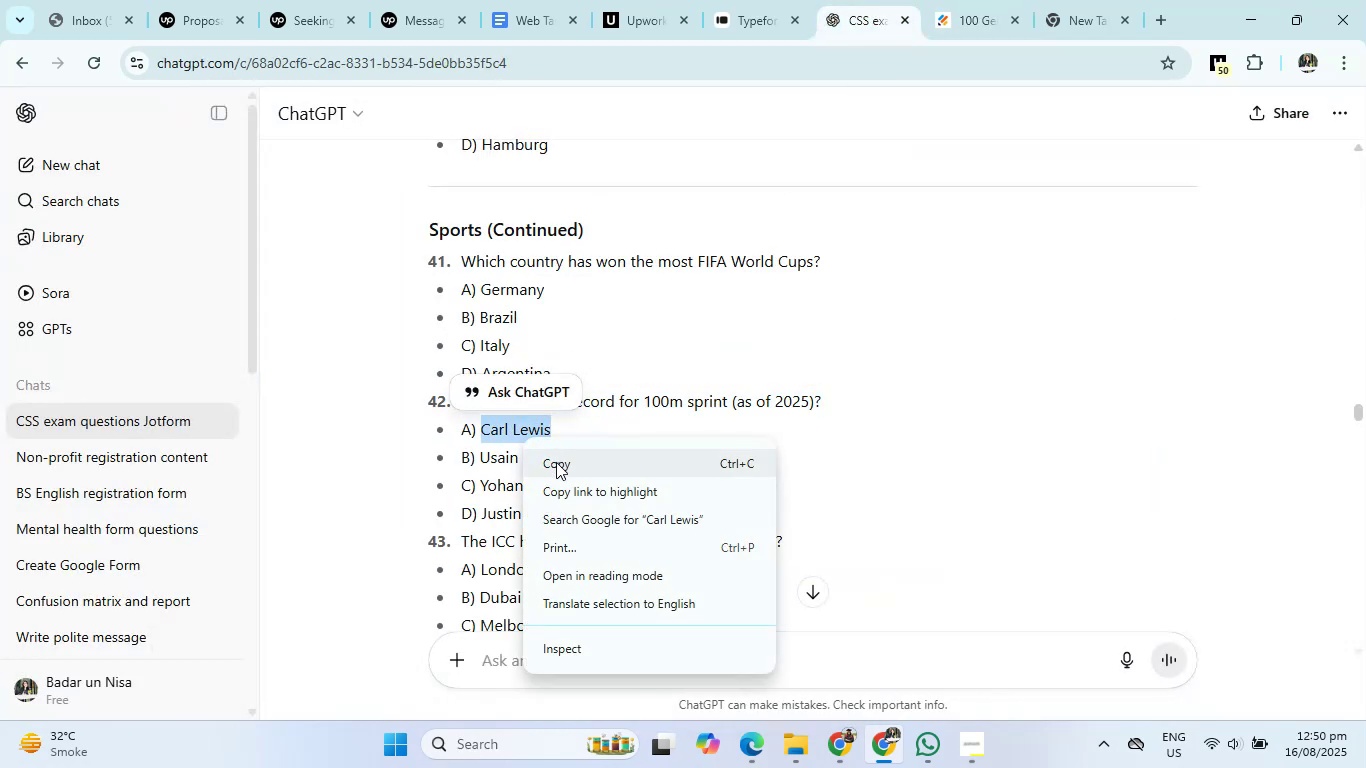 
left_click([1000, 0])
 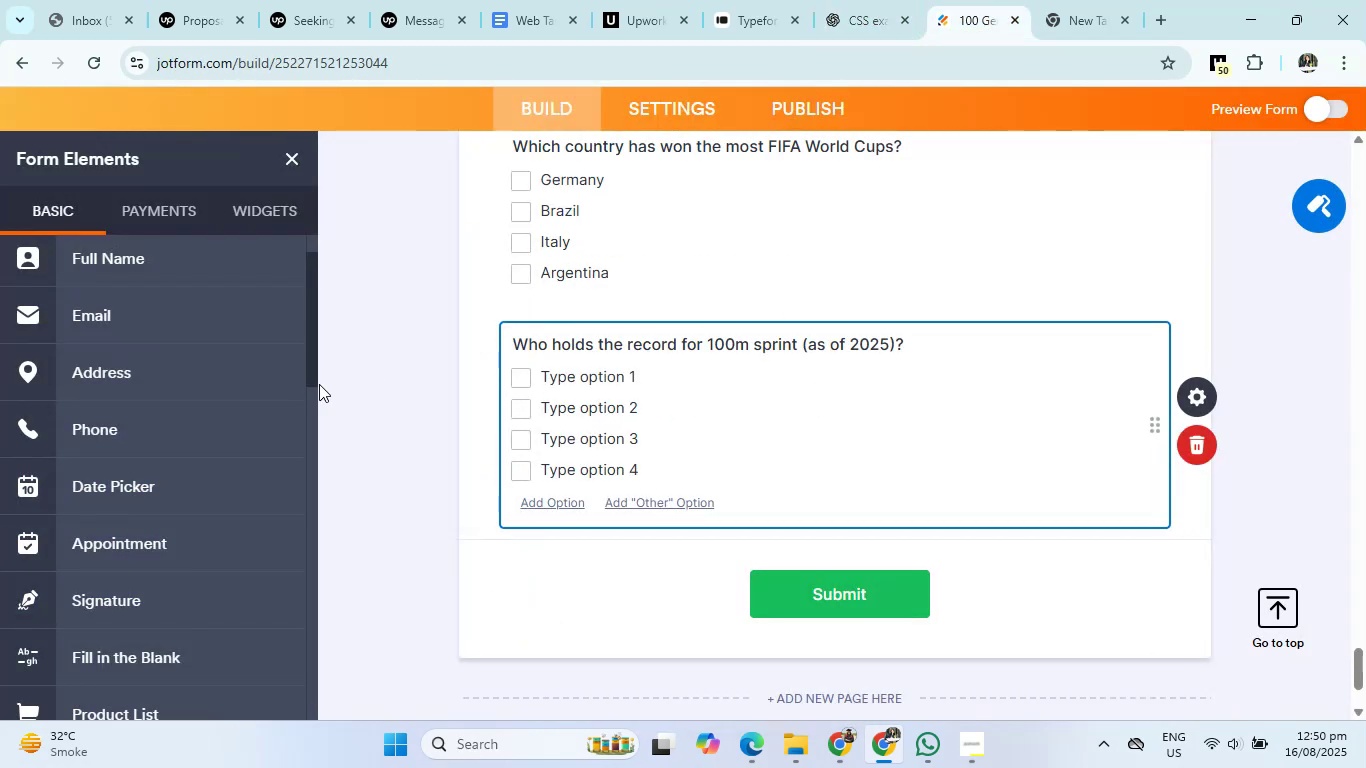 
left_click([583, 376])
 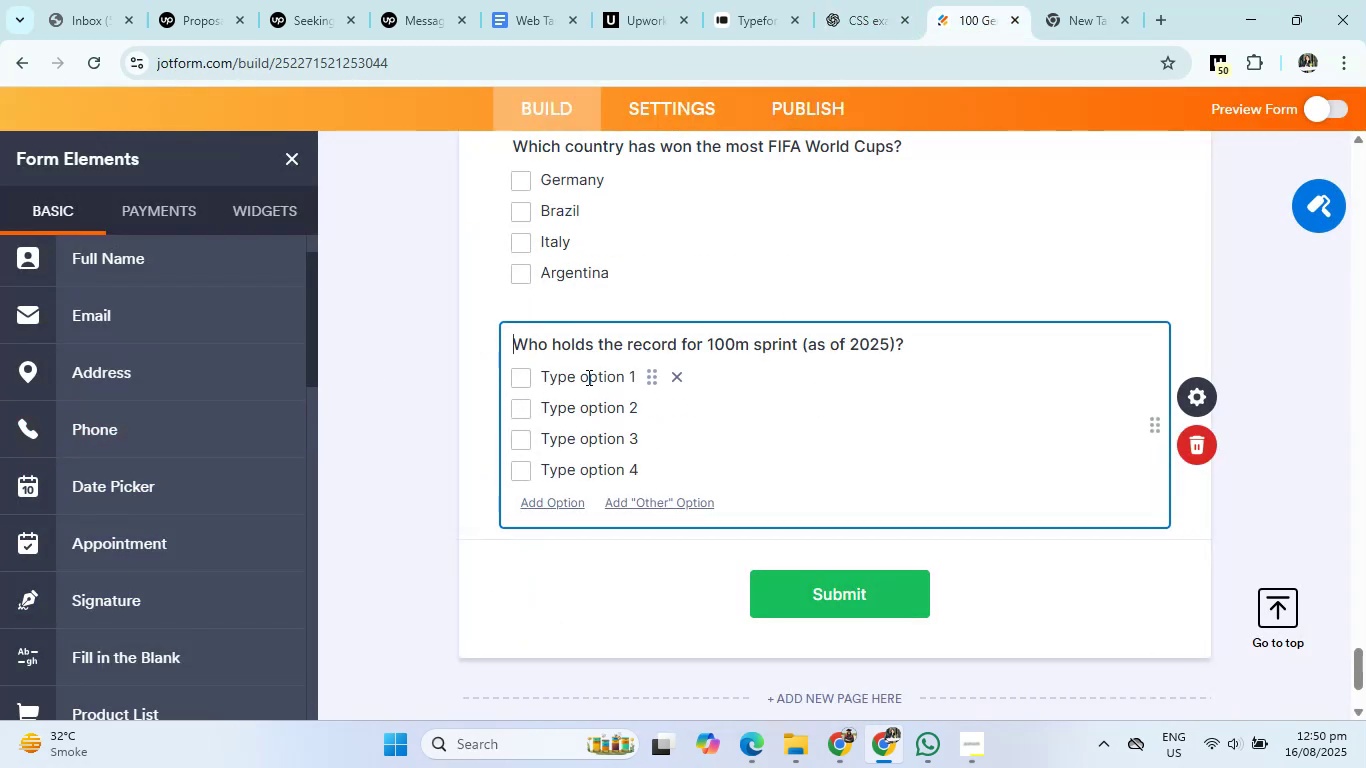 
right_click([583, 376])
 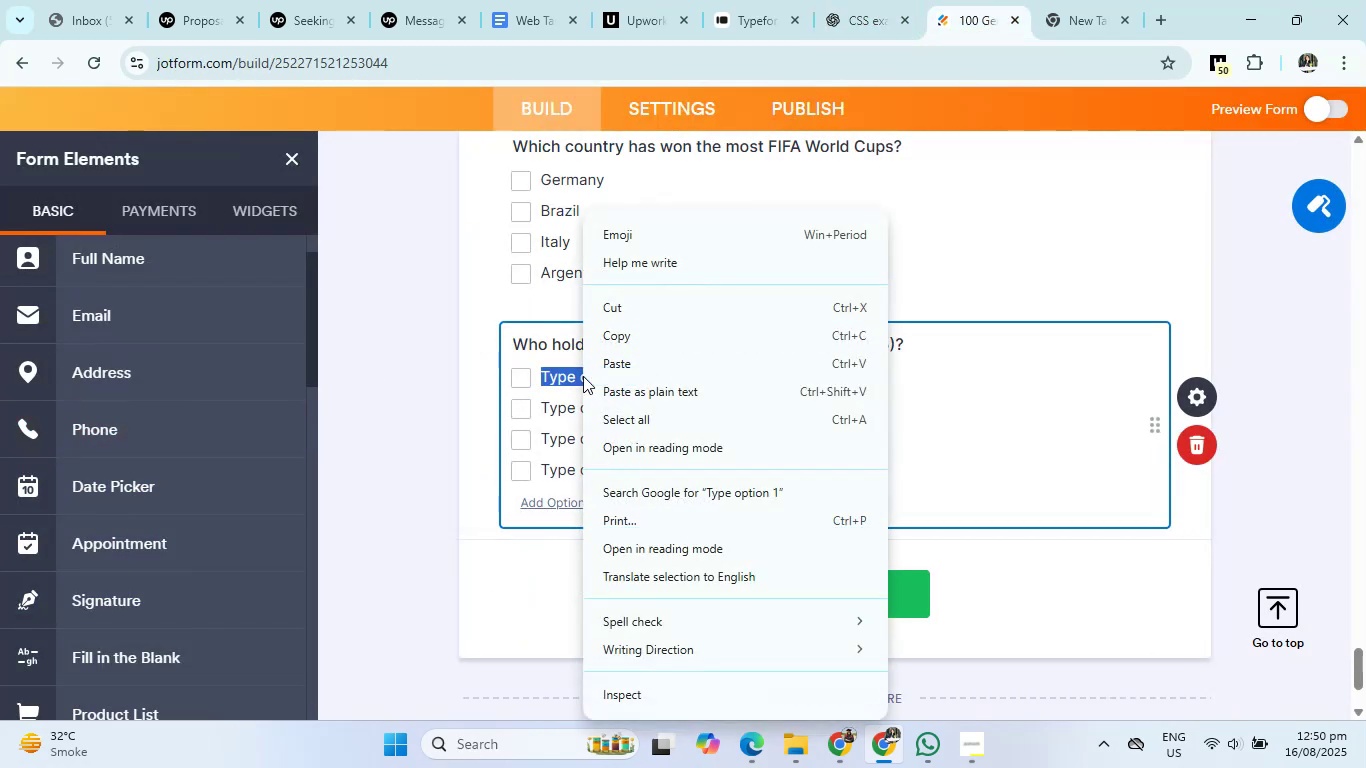 
left_click([631, 367])
 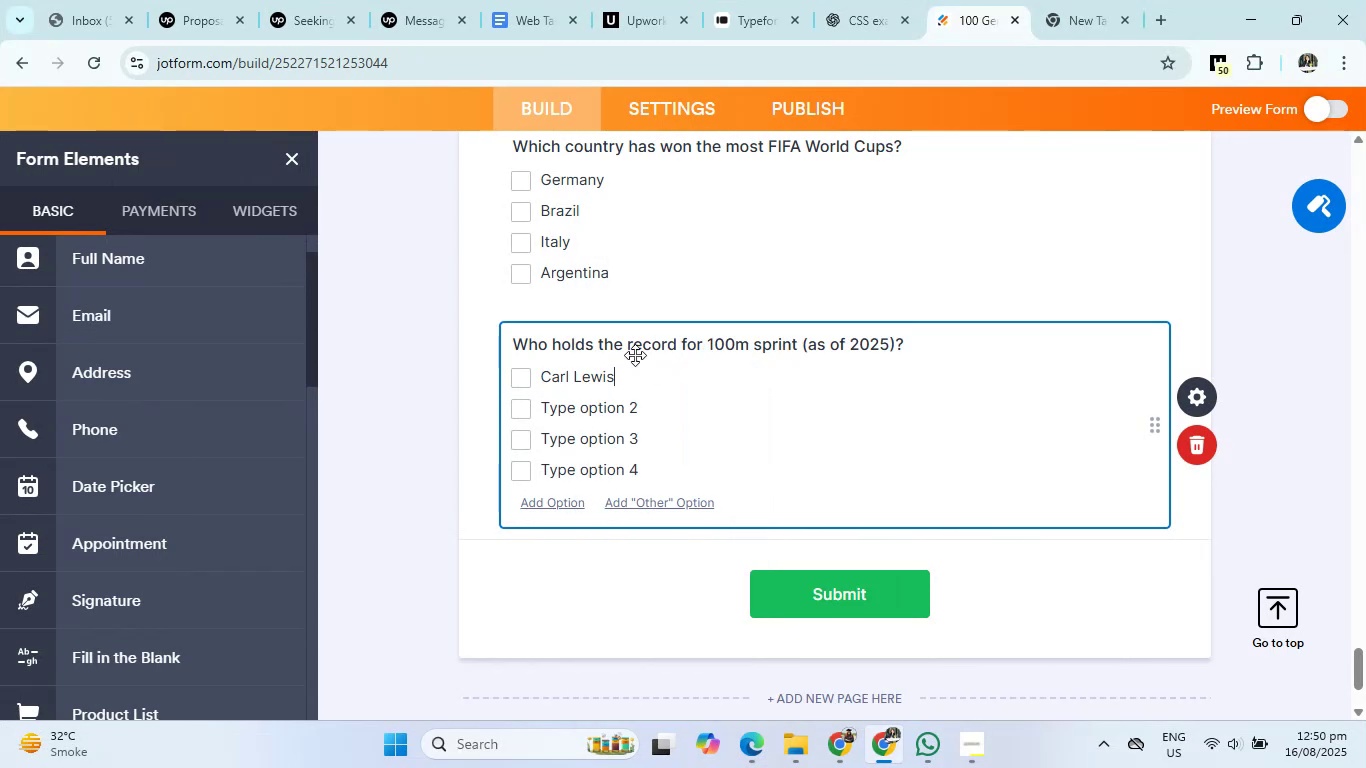 
left_click([896, 0])
 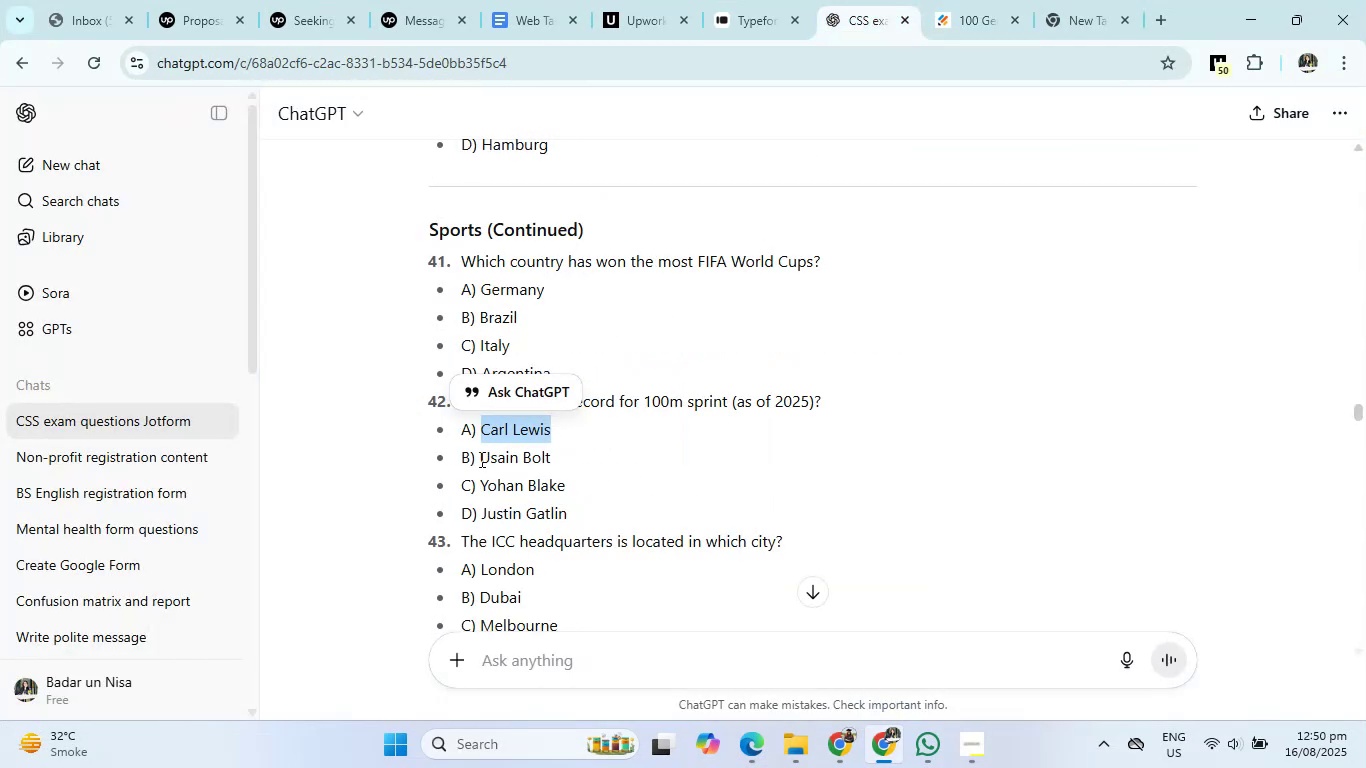 
right_click([531, 453])
 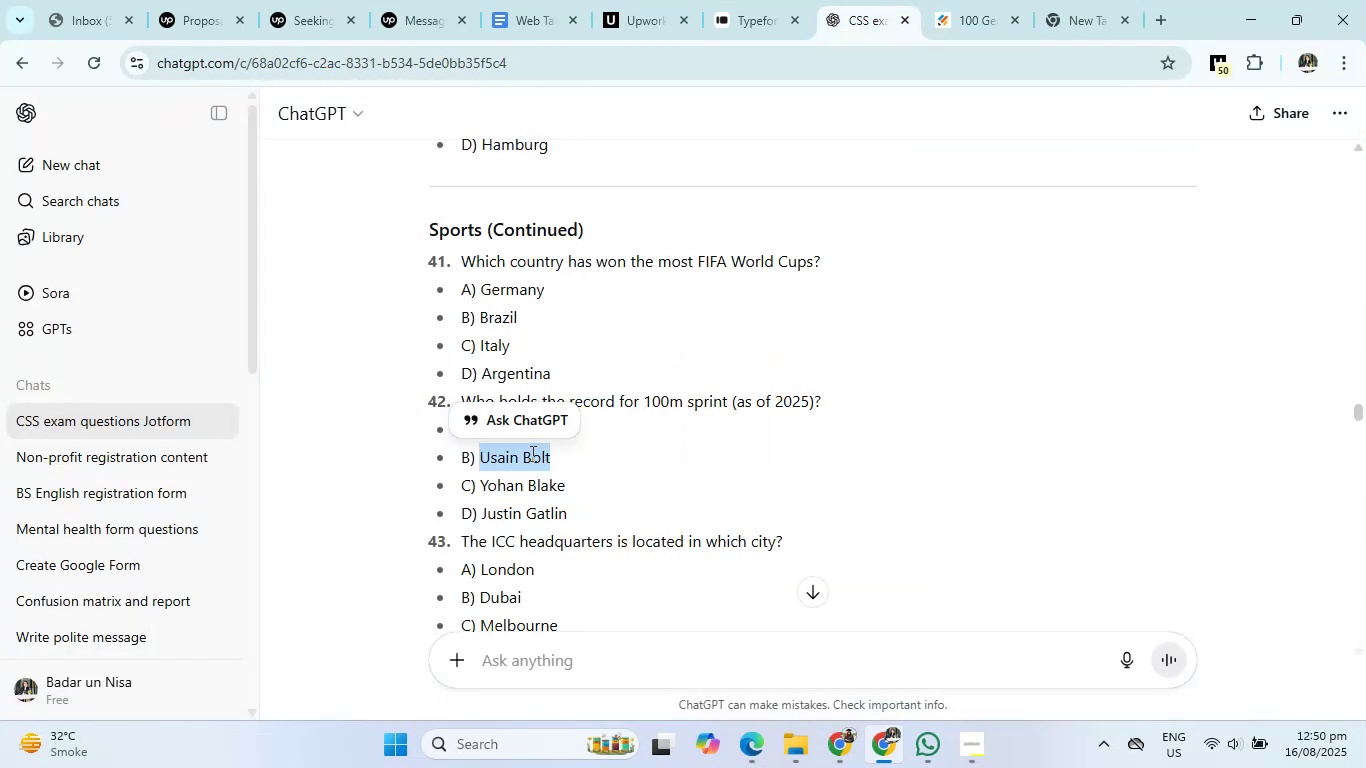 
left_click([553, 480])
 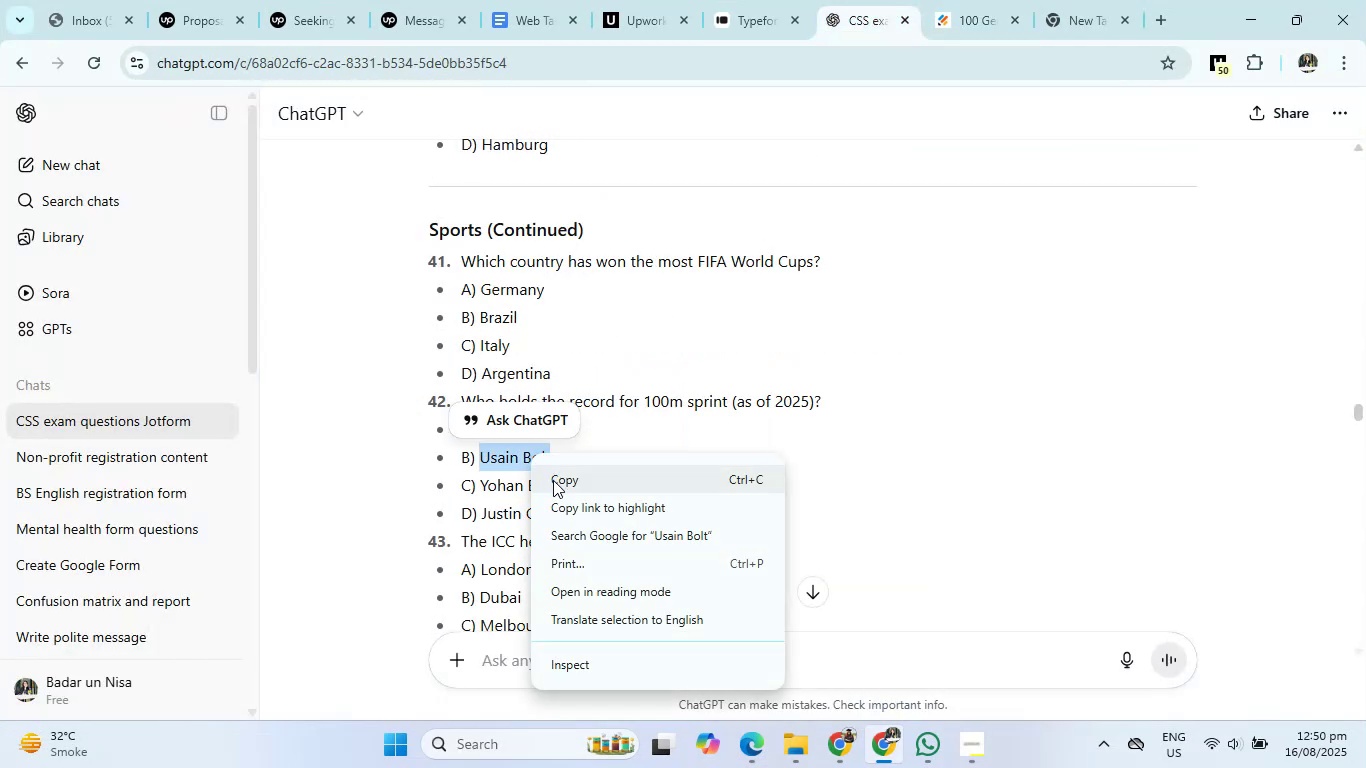 
left_click([957, 0])
 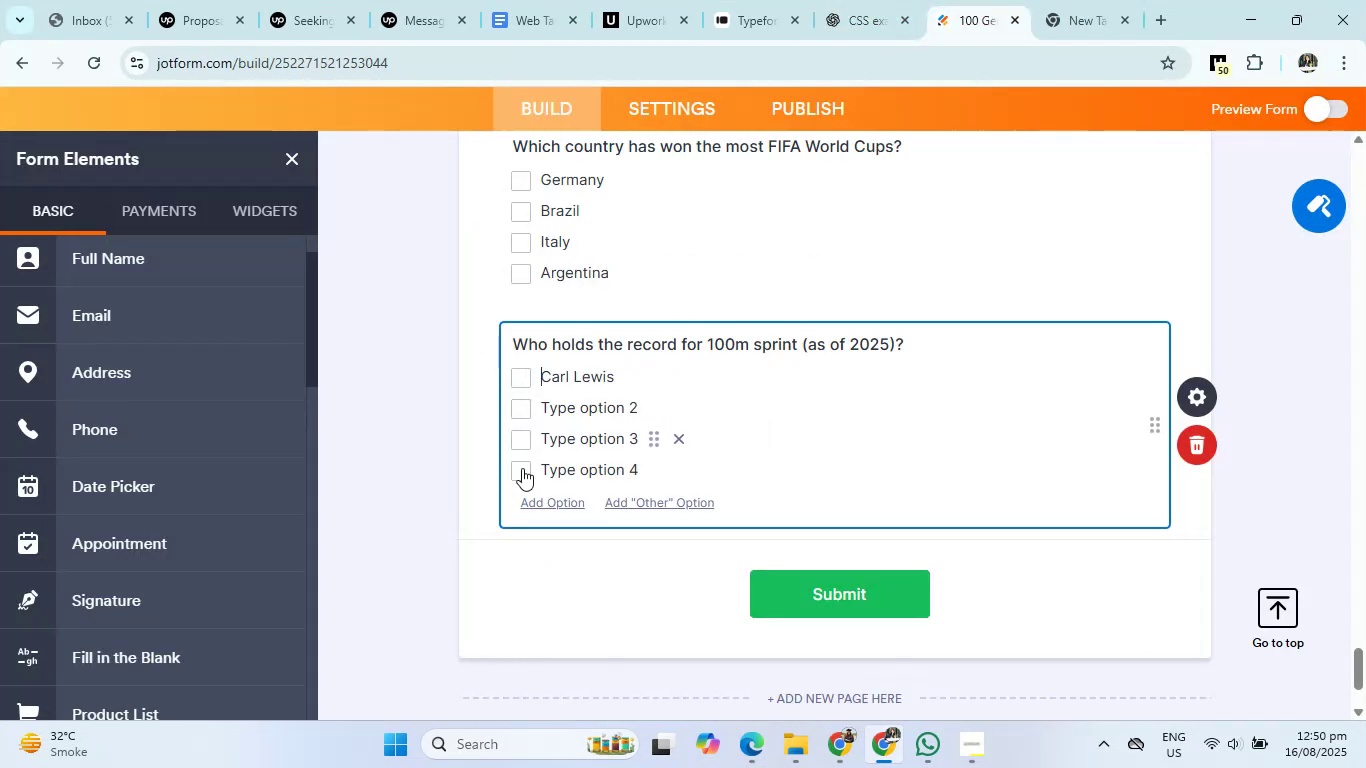 
left_click([583, 403])
 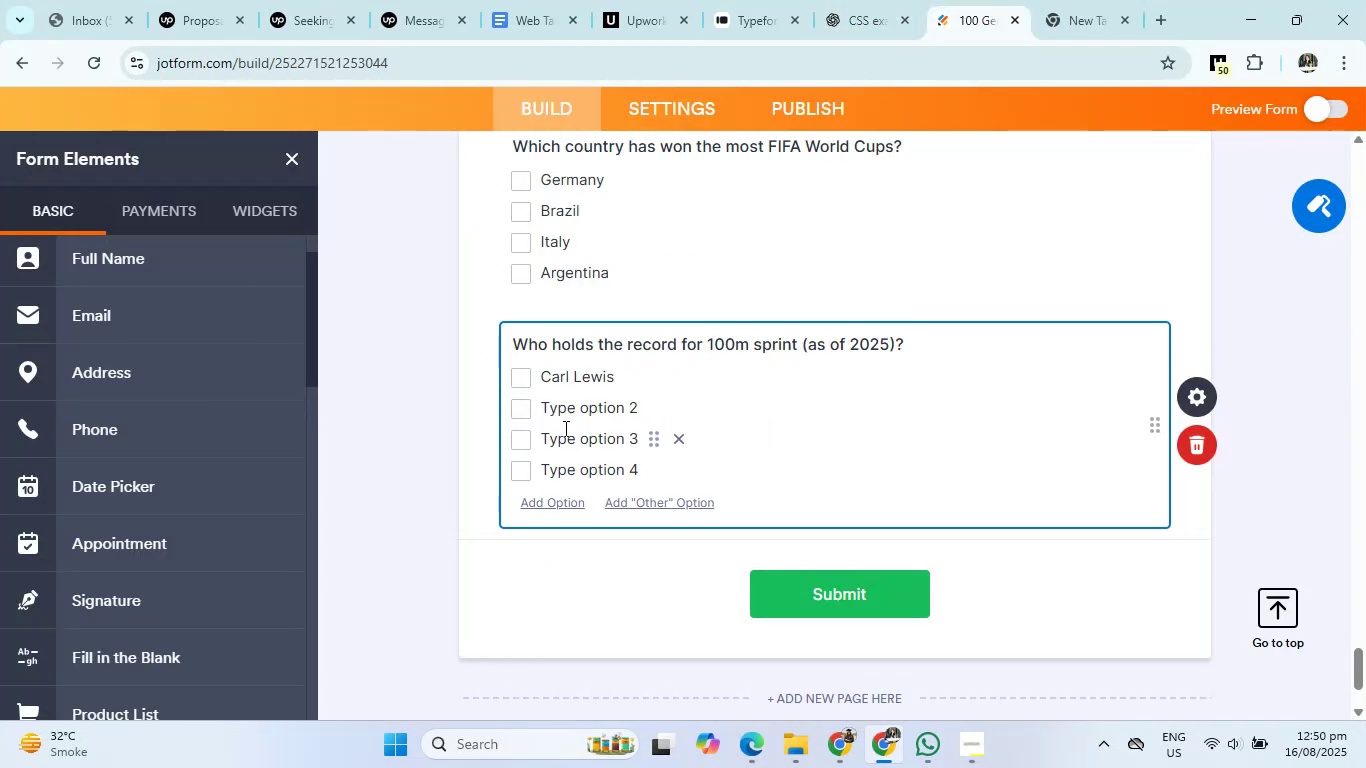 
right_click([583, 403])
 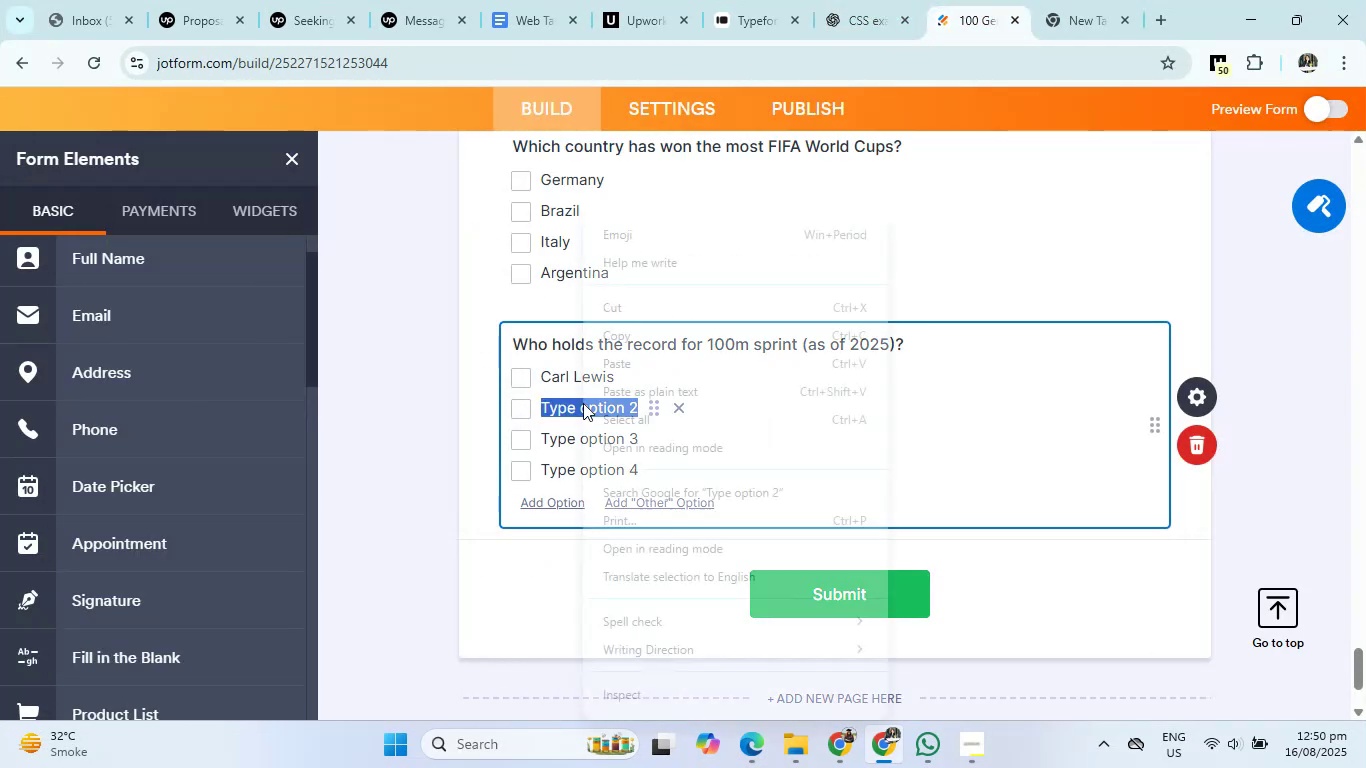 
left_click([627, 368])
 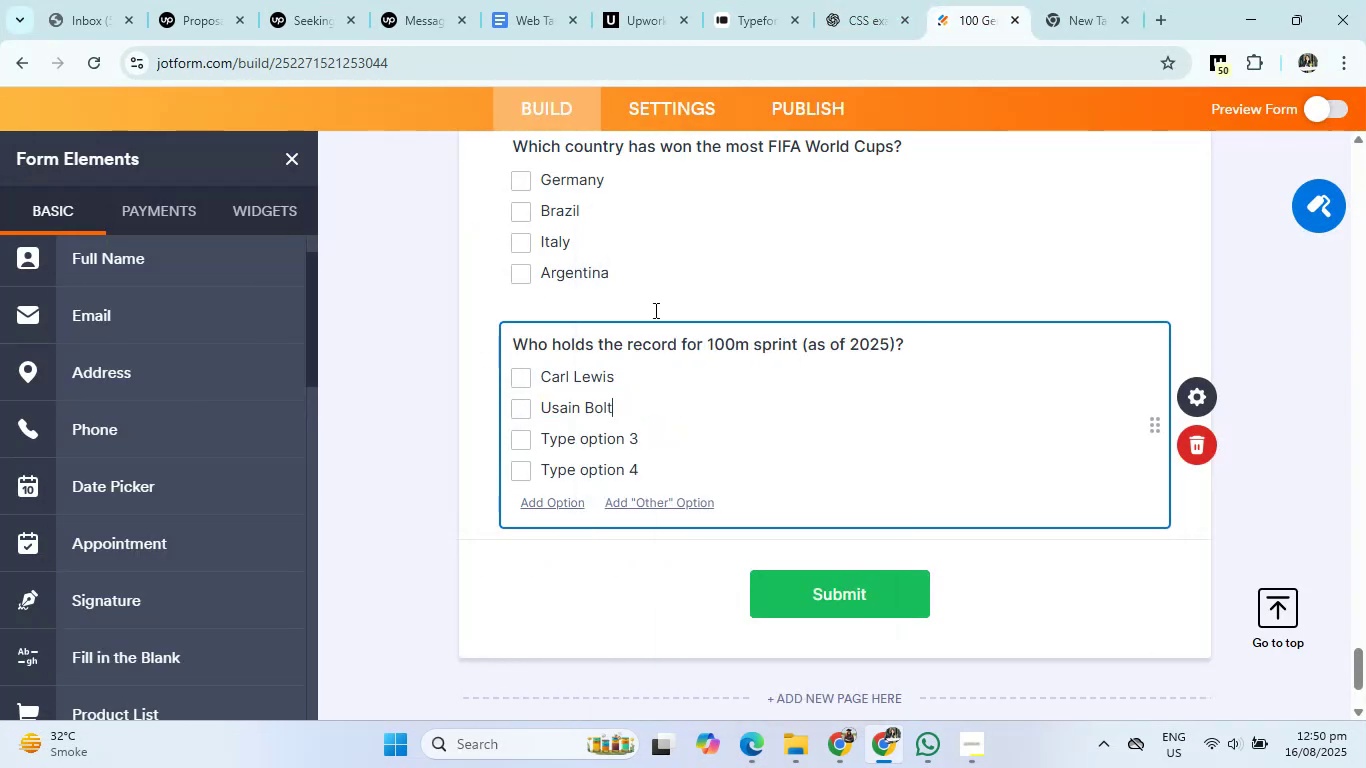 
left_click([831, 0])
 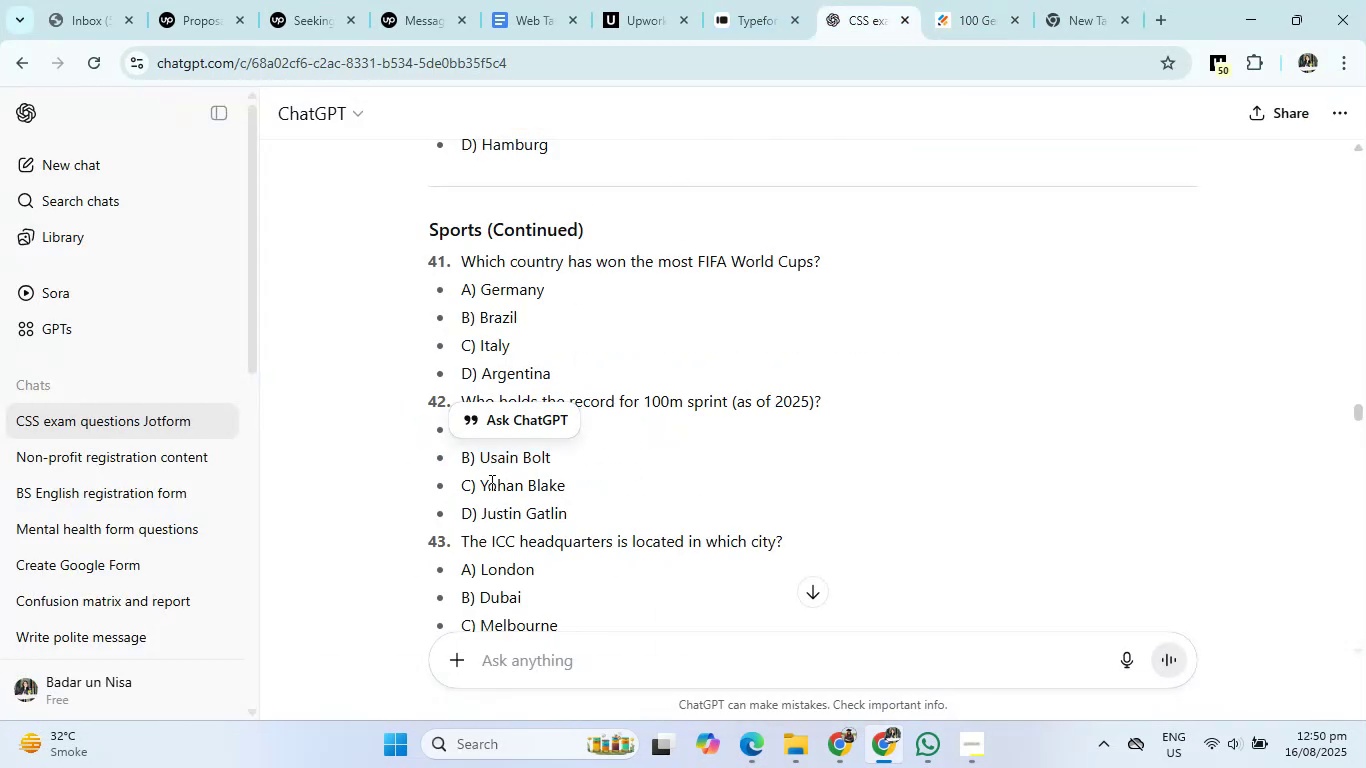 
right_click([558, 479])
 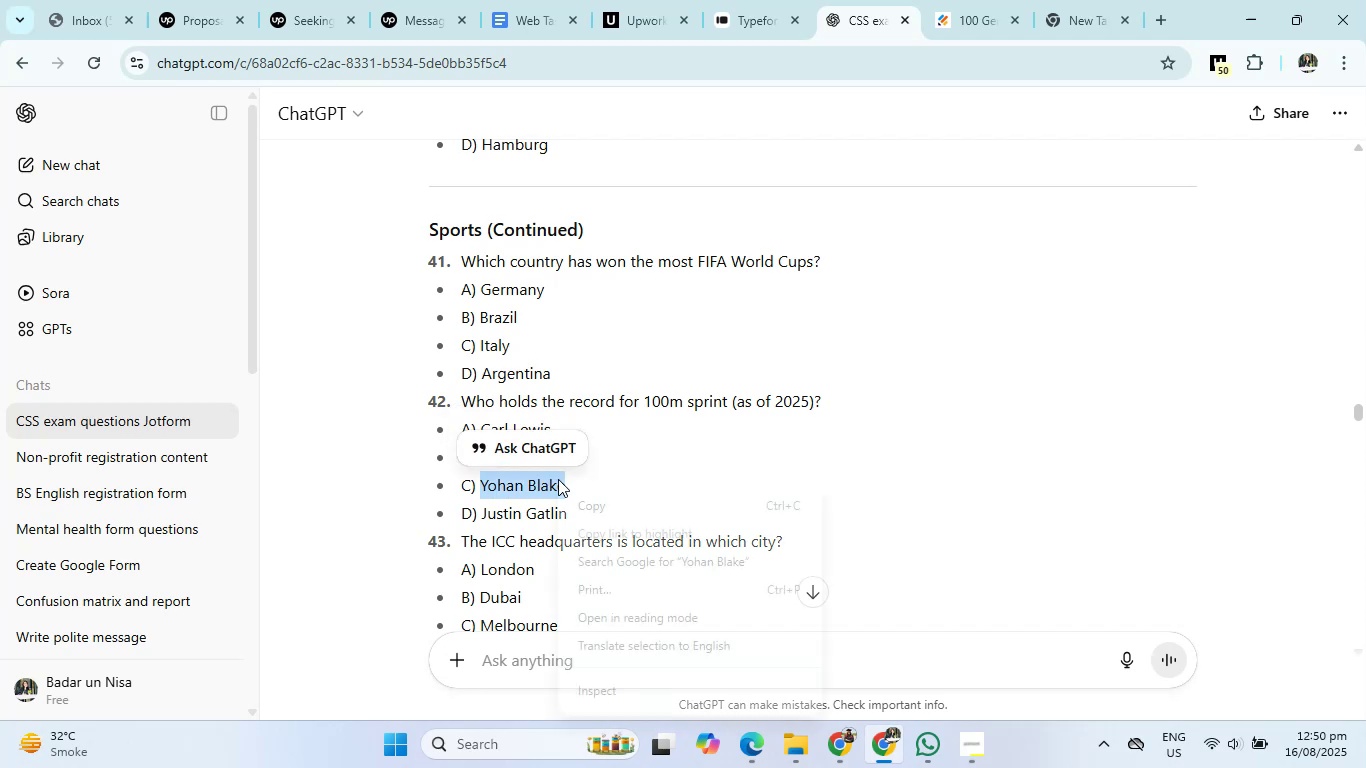 
left_click([594, 498])
 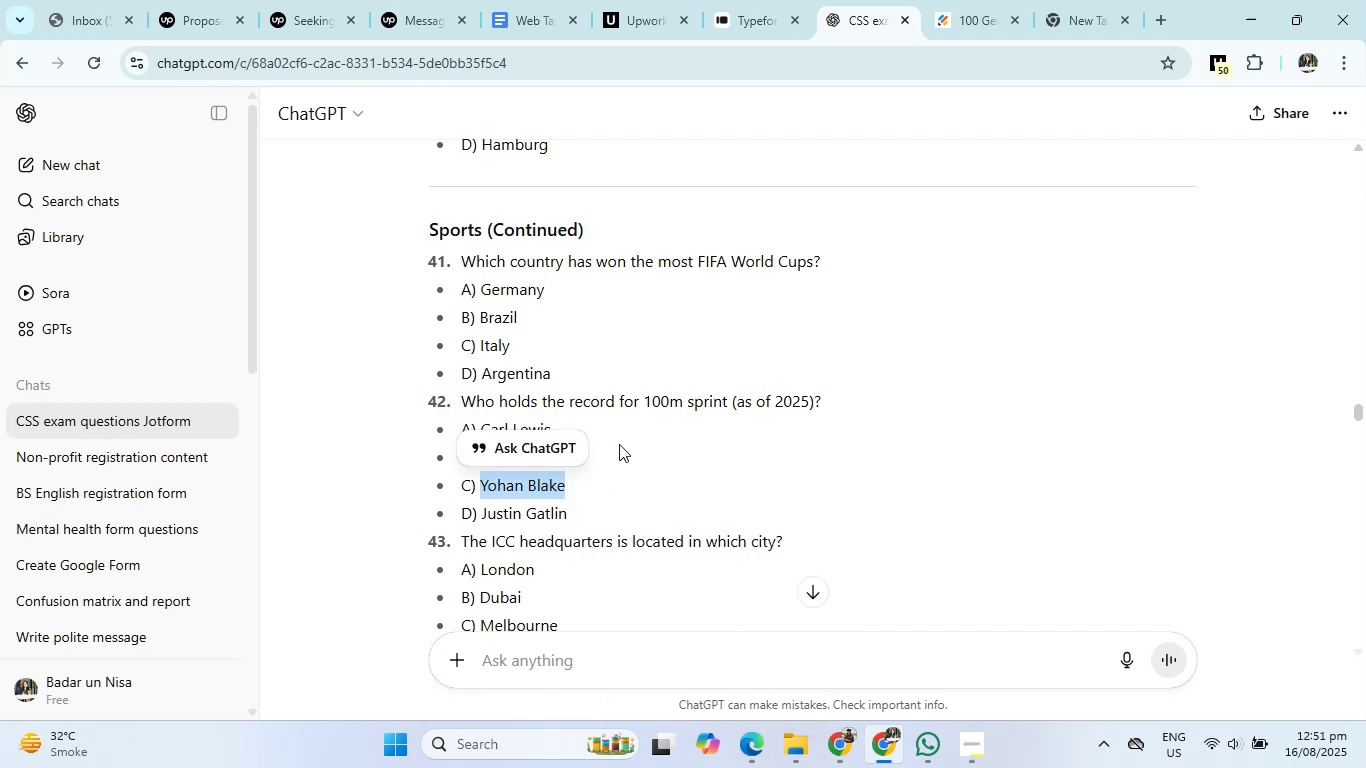 
left_click([940, 0])
 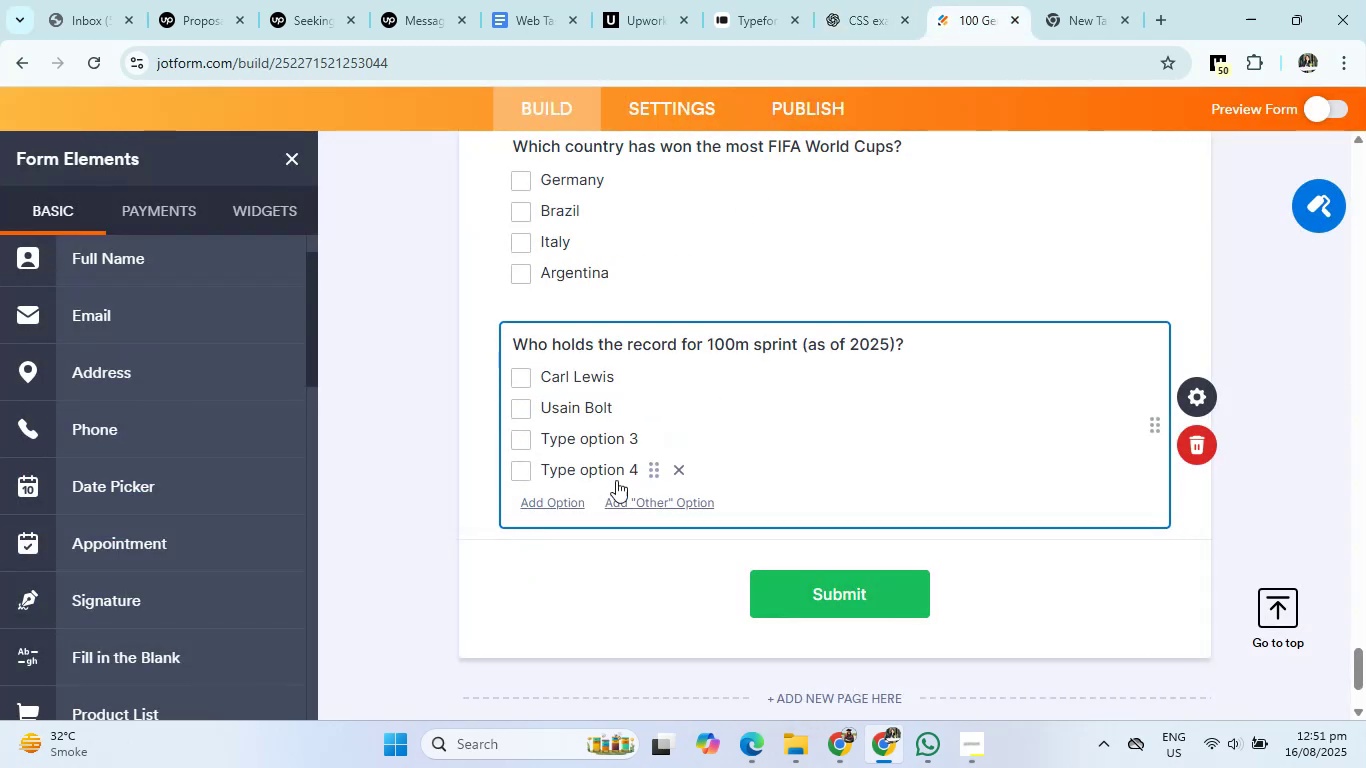 
double_click([605, 435])
 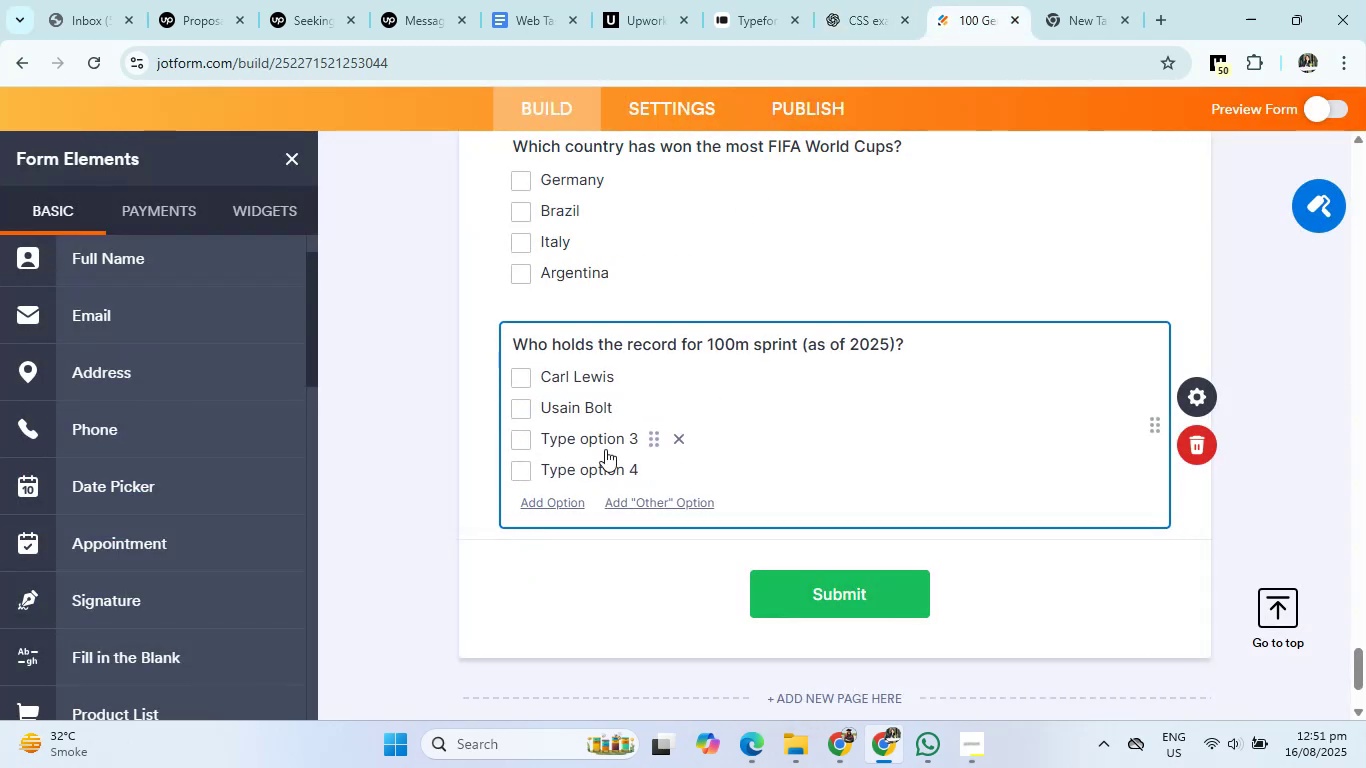 
right_click([605, 435])
 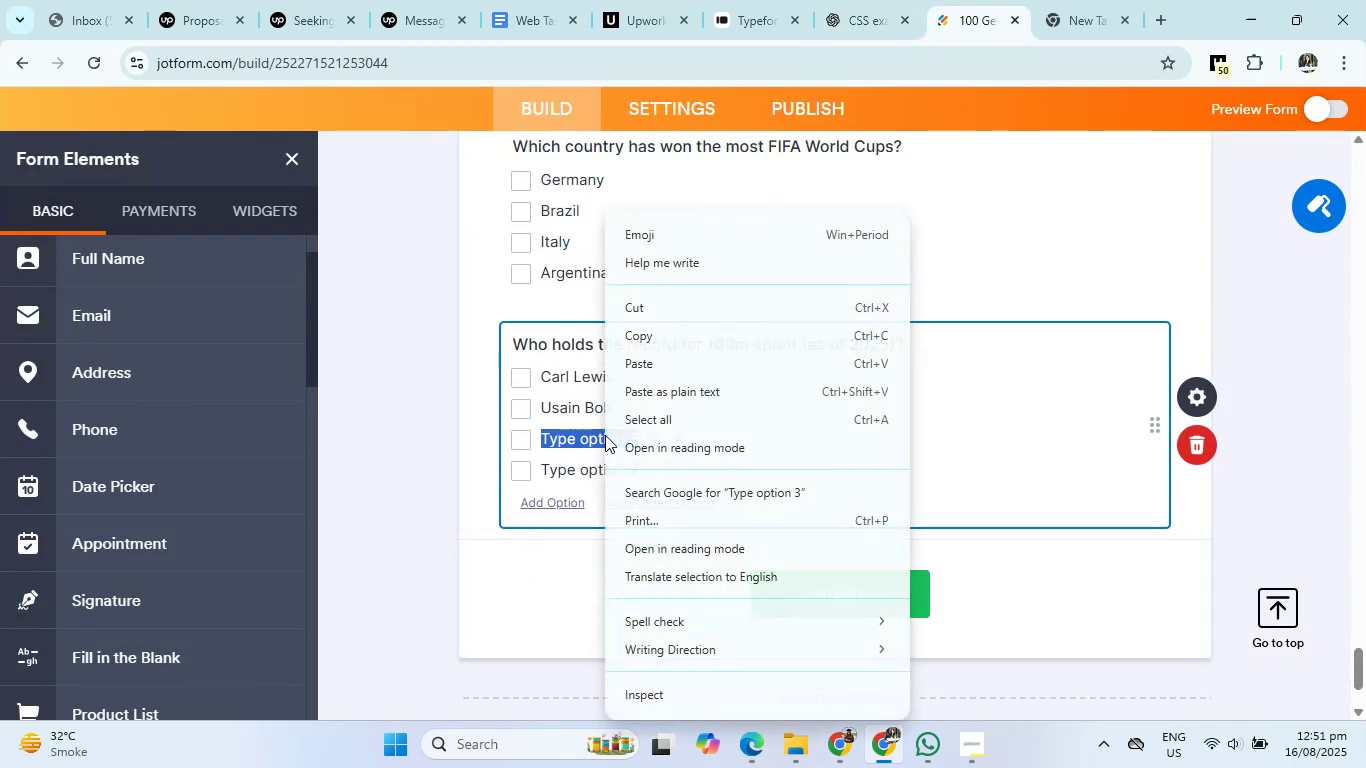 
left_click([661, 368])
 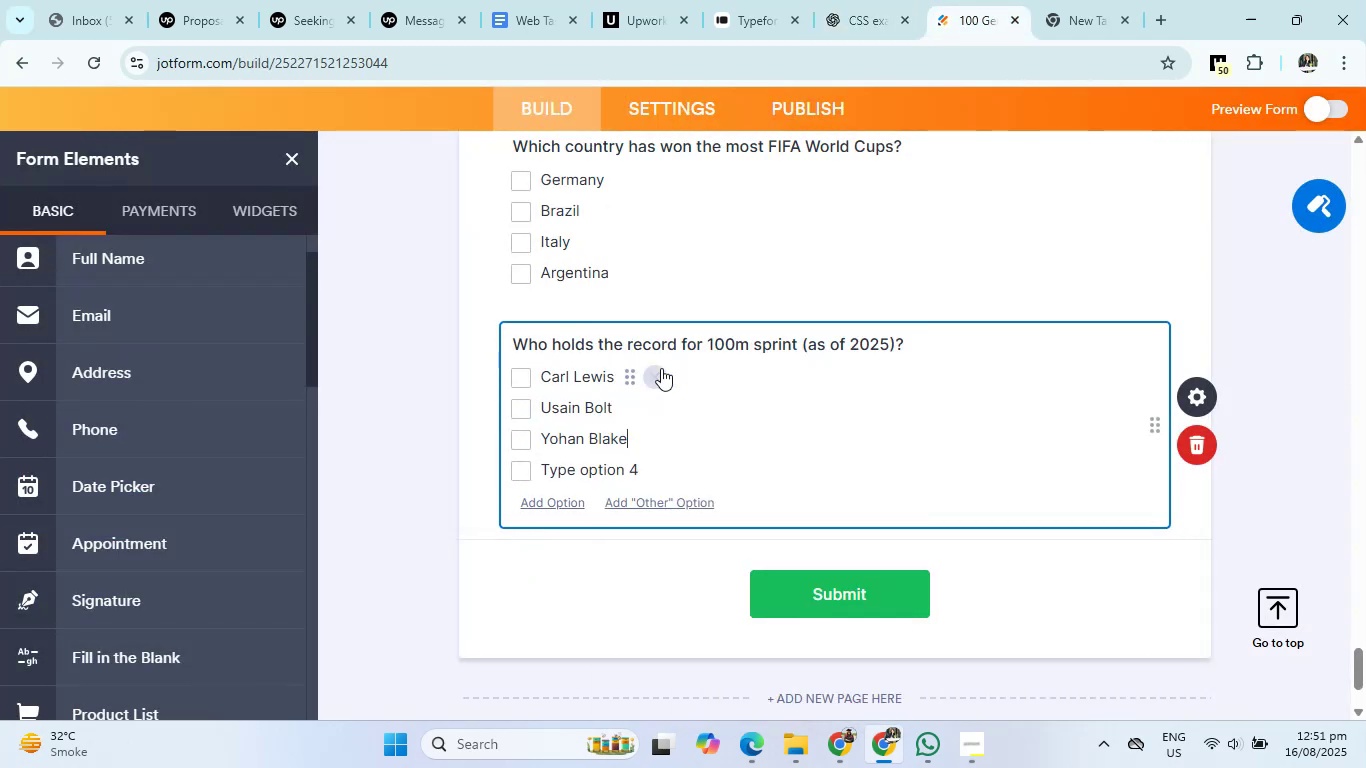 
left_click([864, 0])
 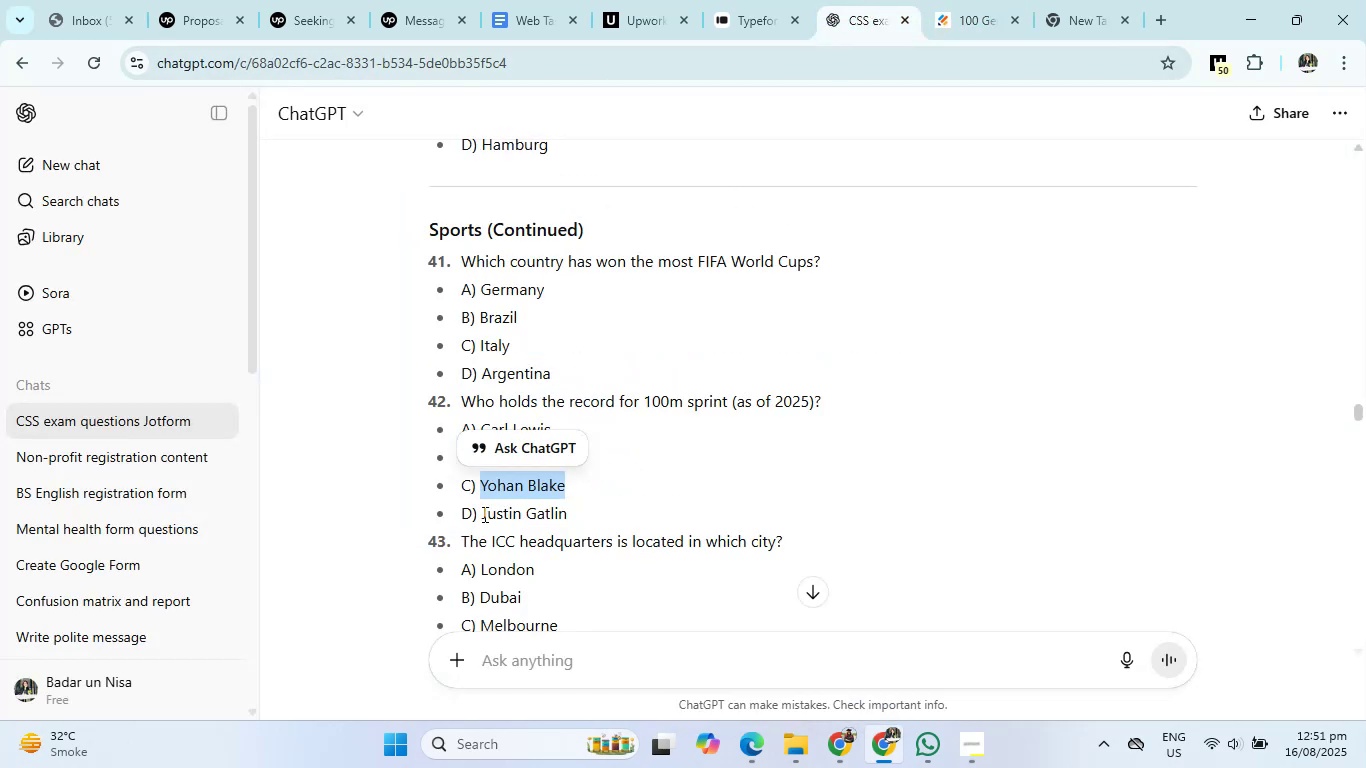 
right_click([553, 515])
 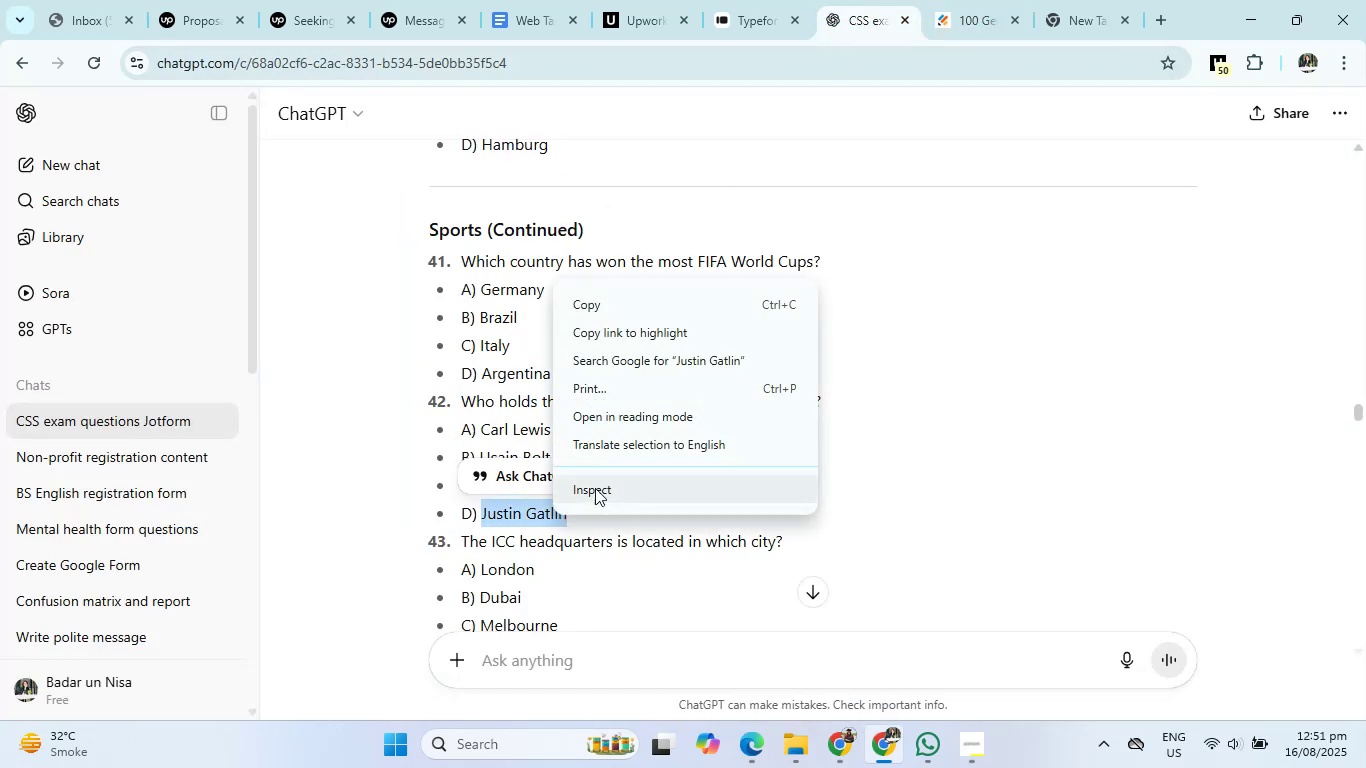 
left_click([644, 307])
 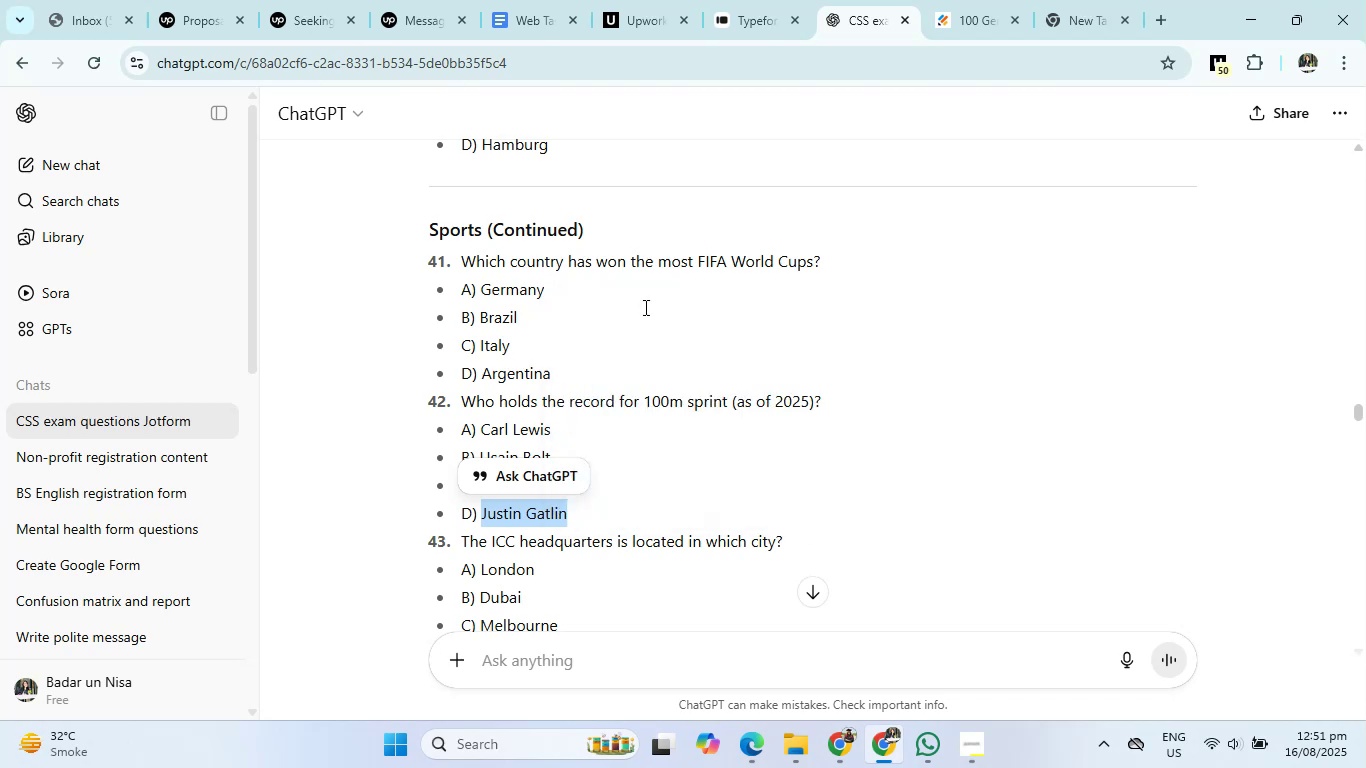 
left_click([944, 28])
 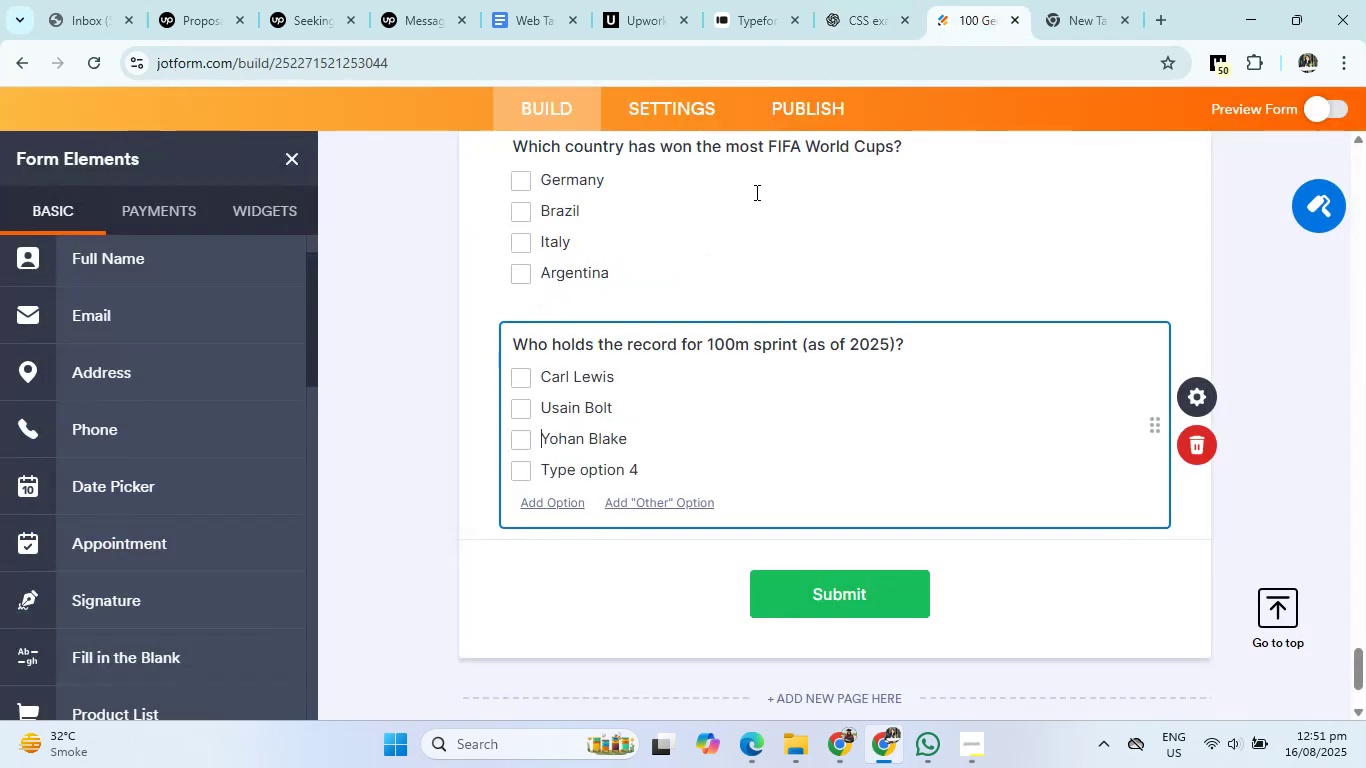 
left_click([579, 471])
 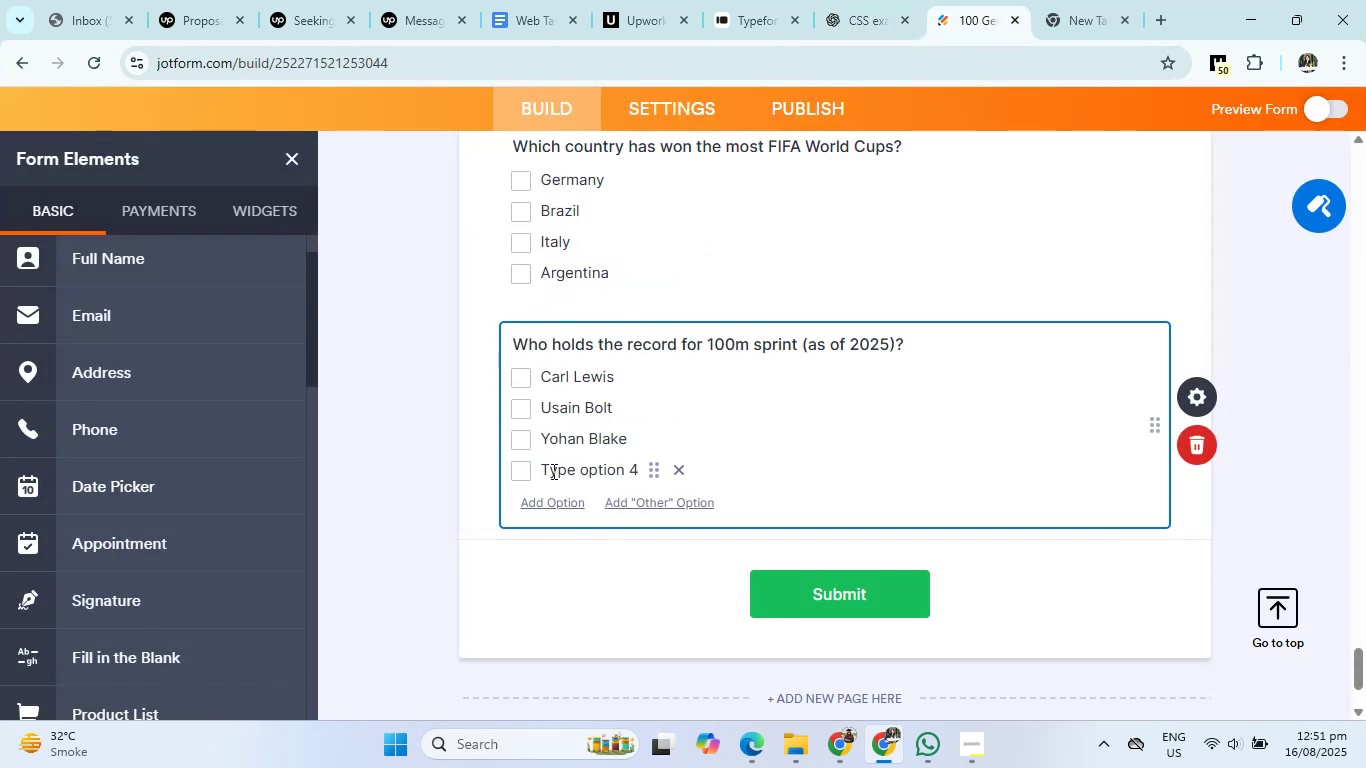 
right_click([579, 471])
 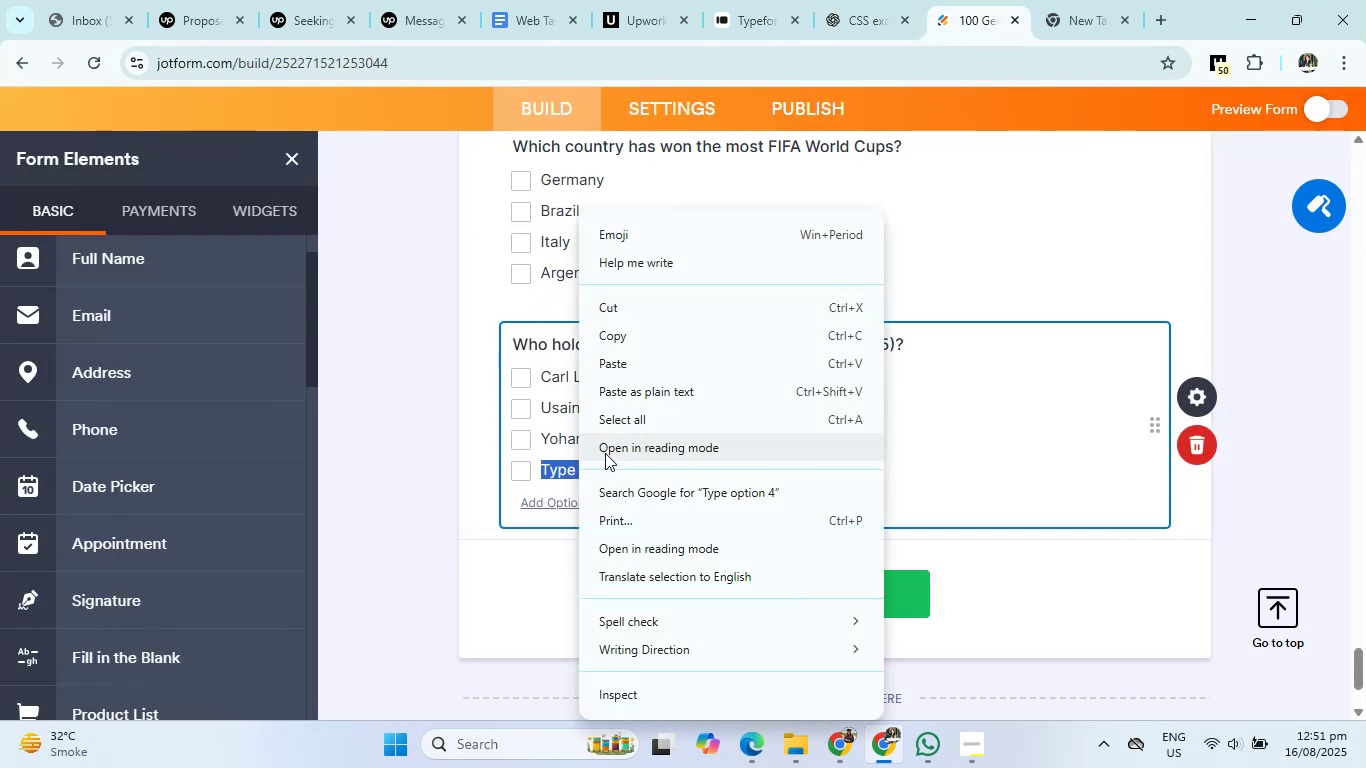 
left_click([680, 353])
 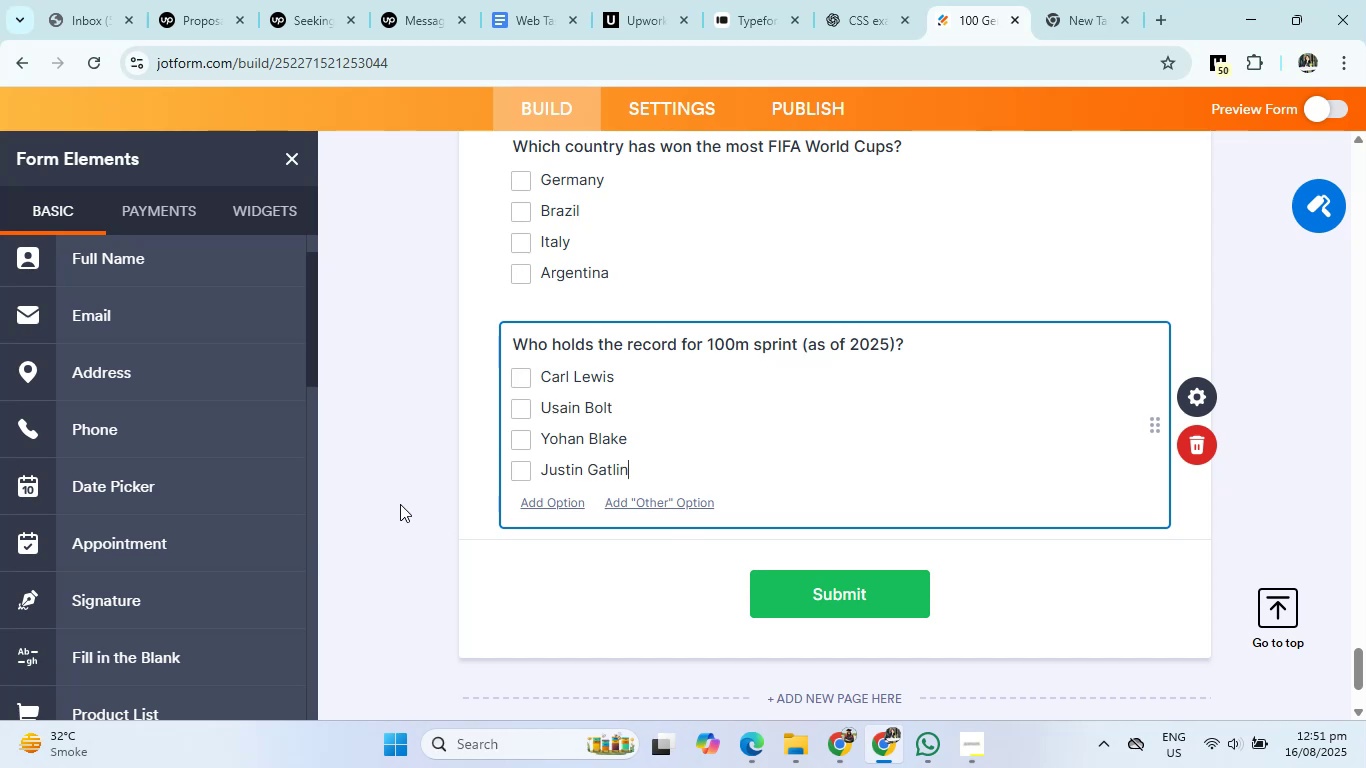 
wait(15.36)
 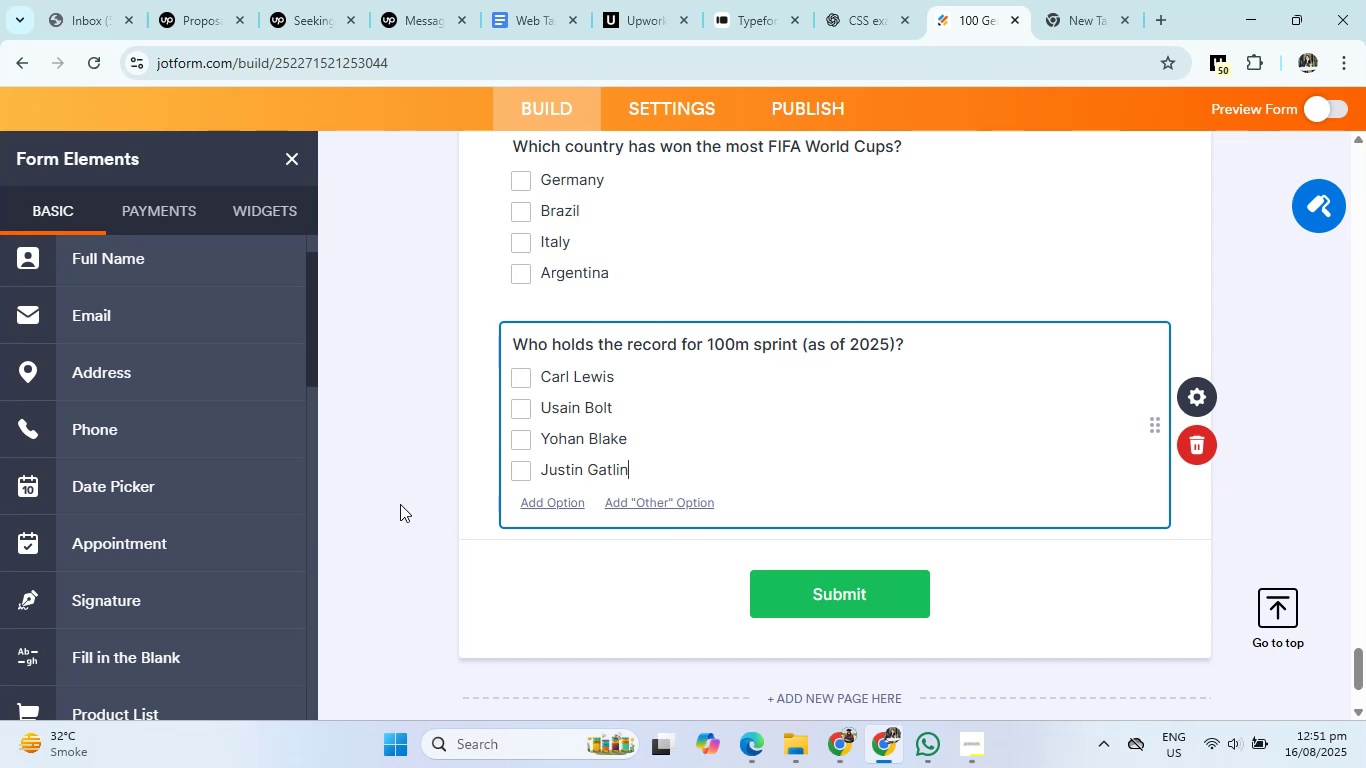 
left_click([879, 0])
 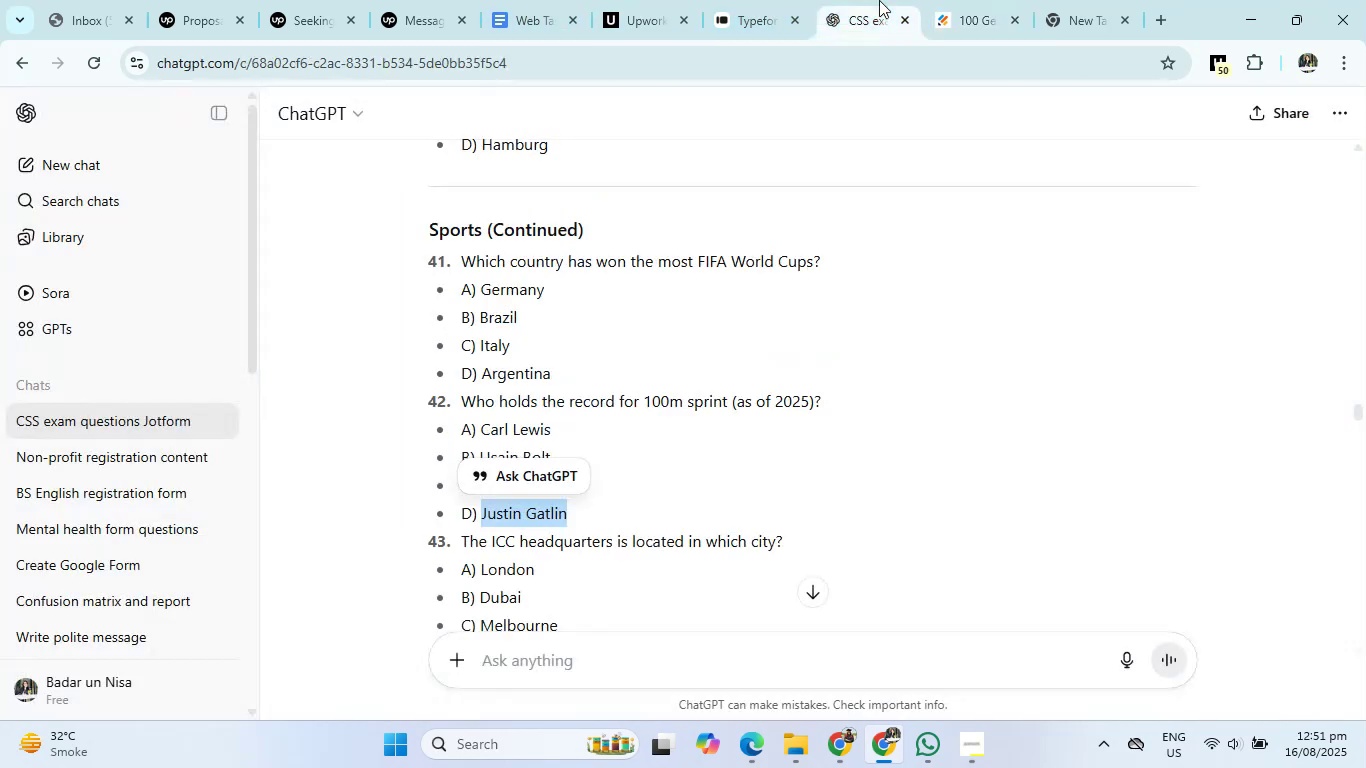 
scroll: coordinate [631, 397], scroll_direction: down, amount: 2.0
 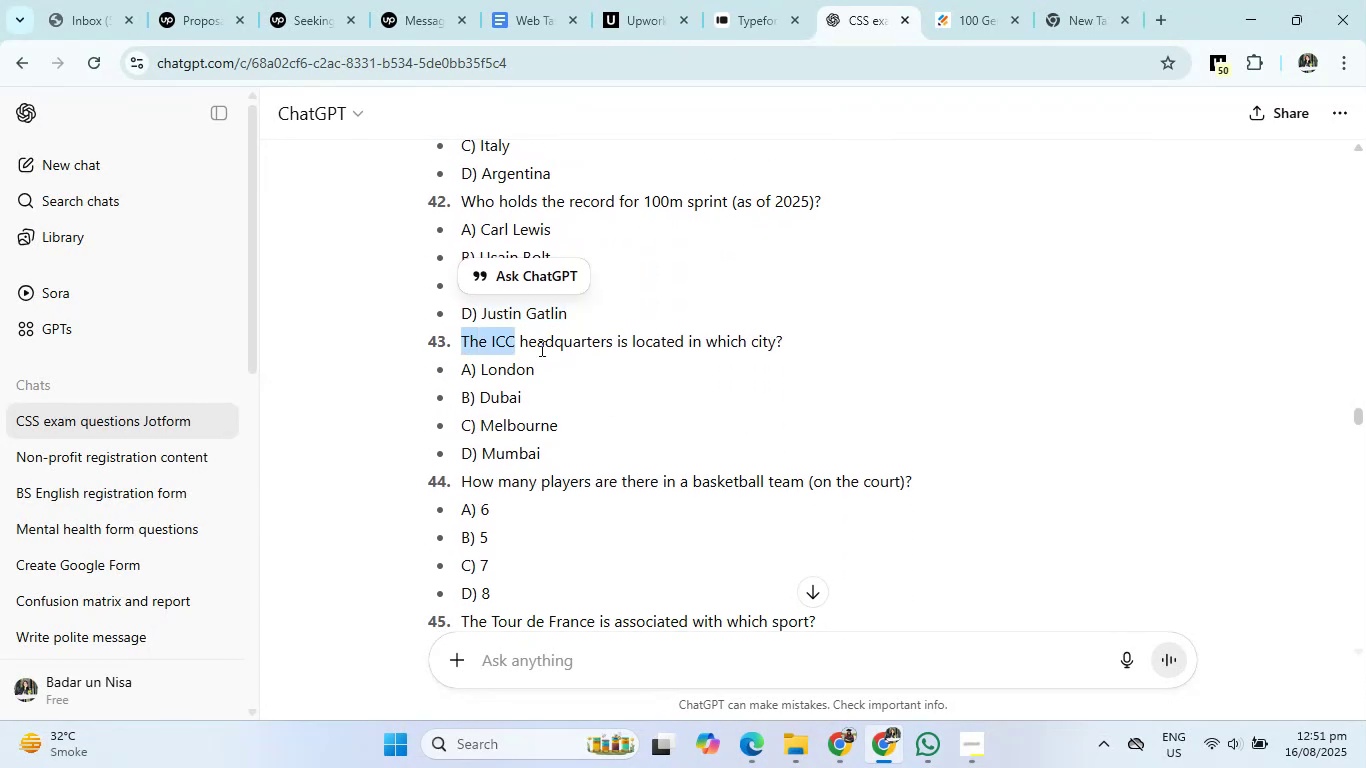 
right_click([754, 348])
 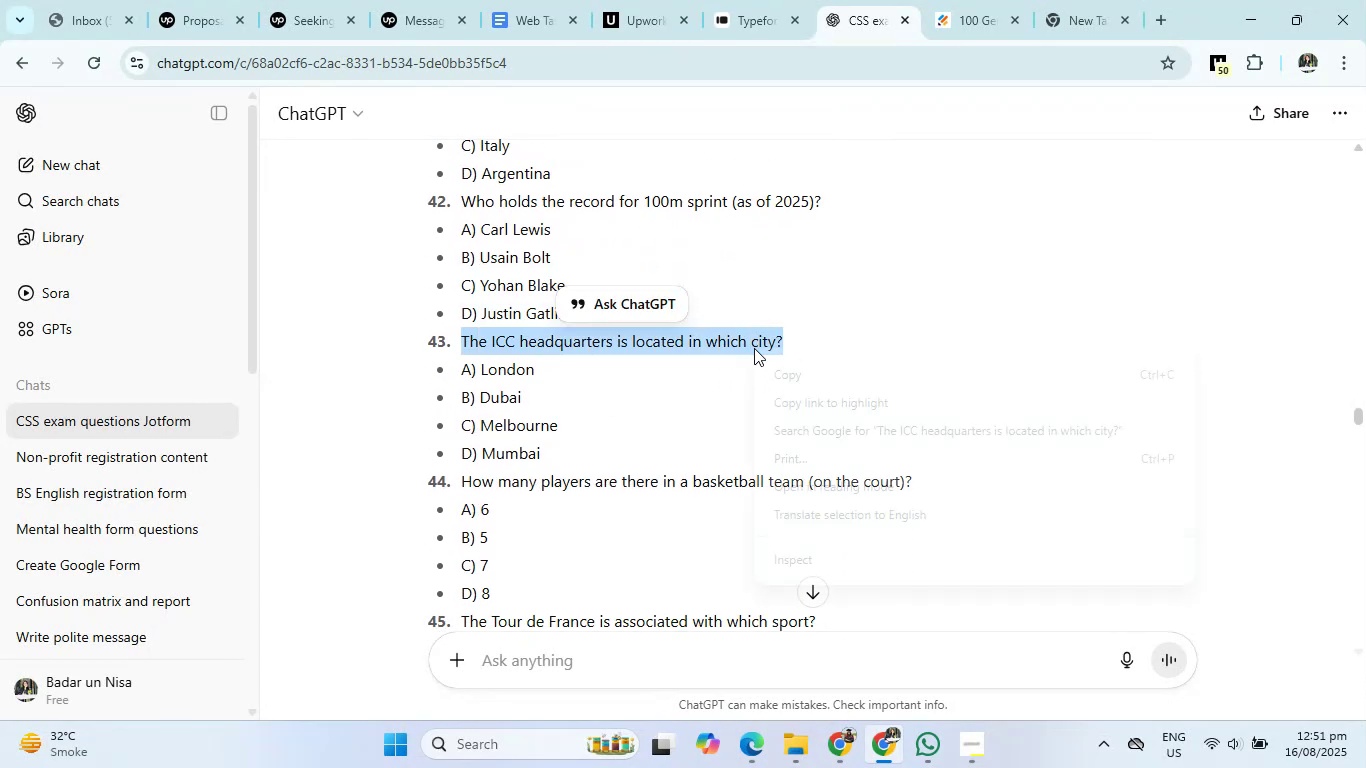 
left_click([789, 373])
 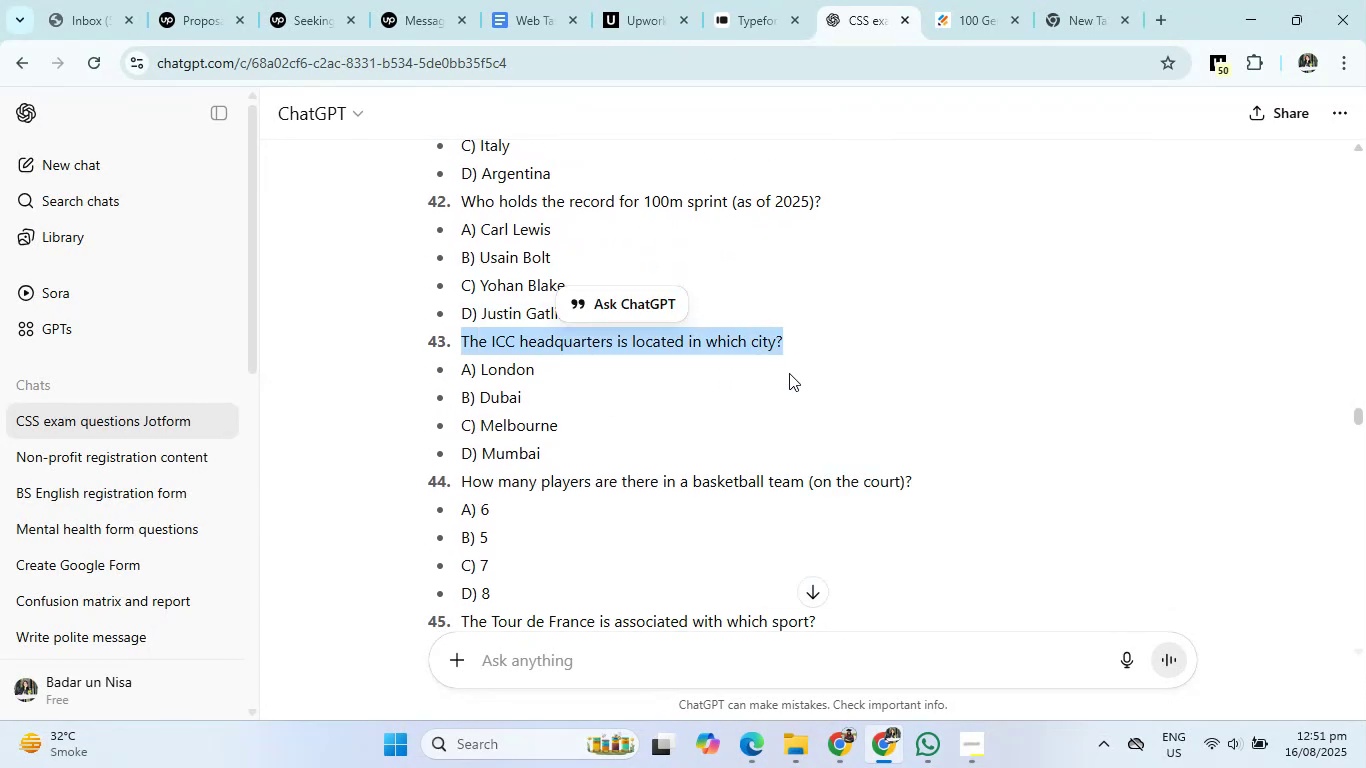 
left_click([1024, 0])
 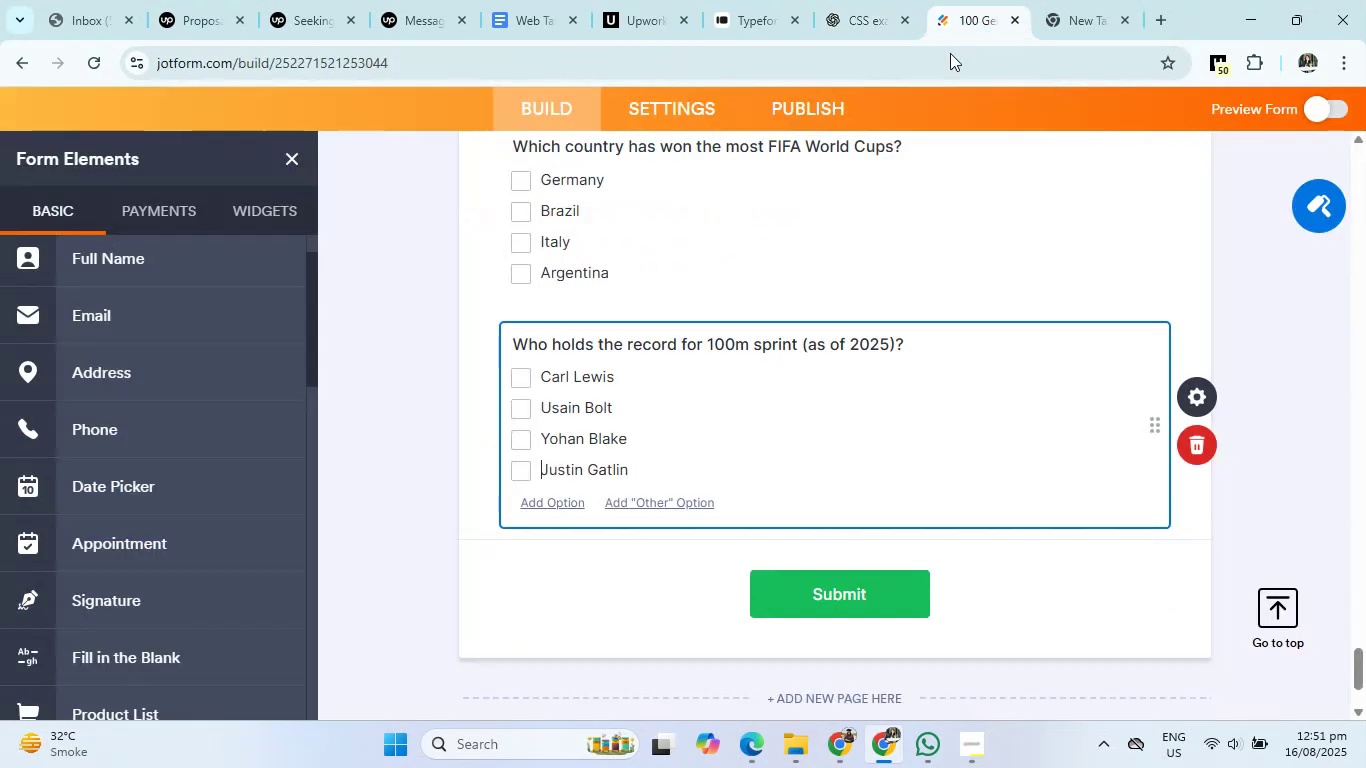 
scroll: coordinate [202, 500], scroll_direction: down, amount: 6.0
 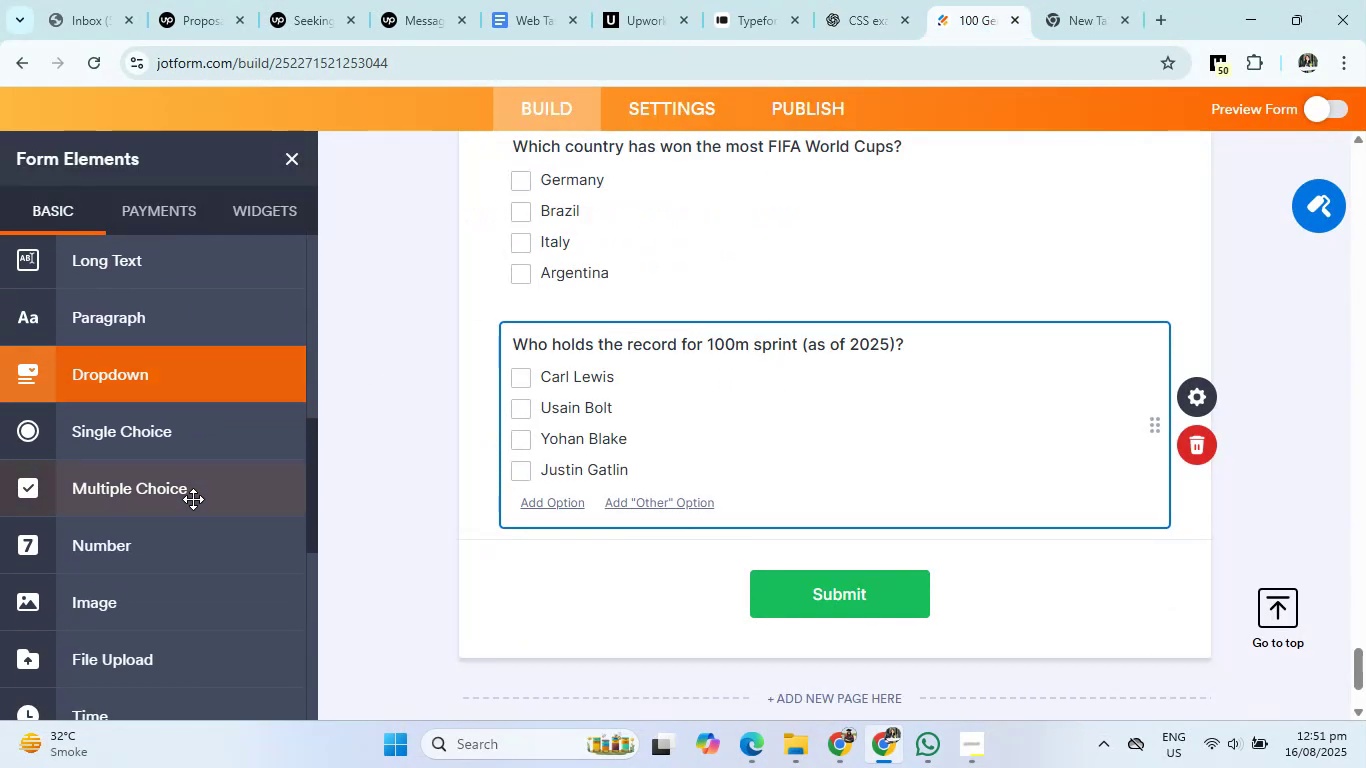 
left_click([193, 499])
 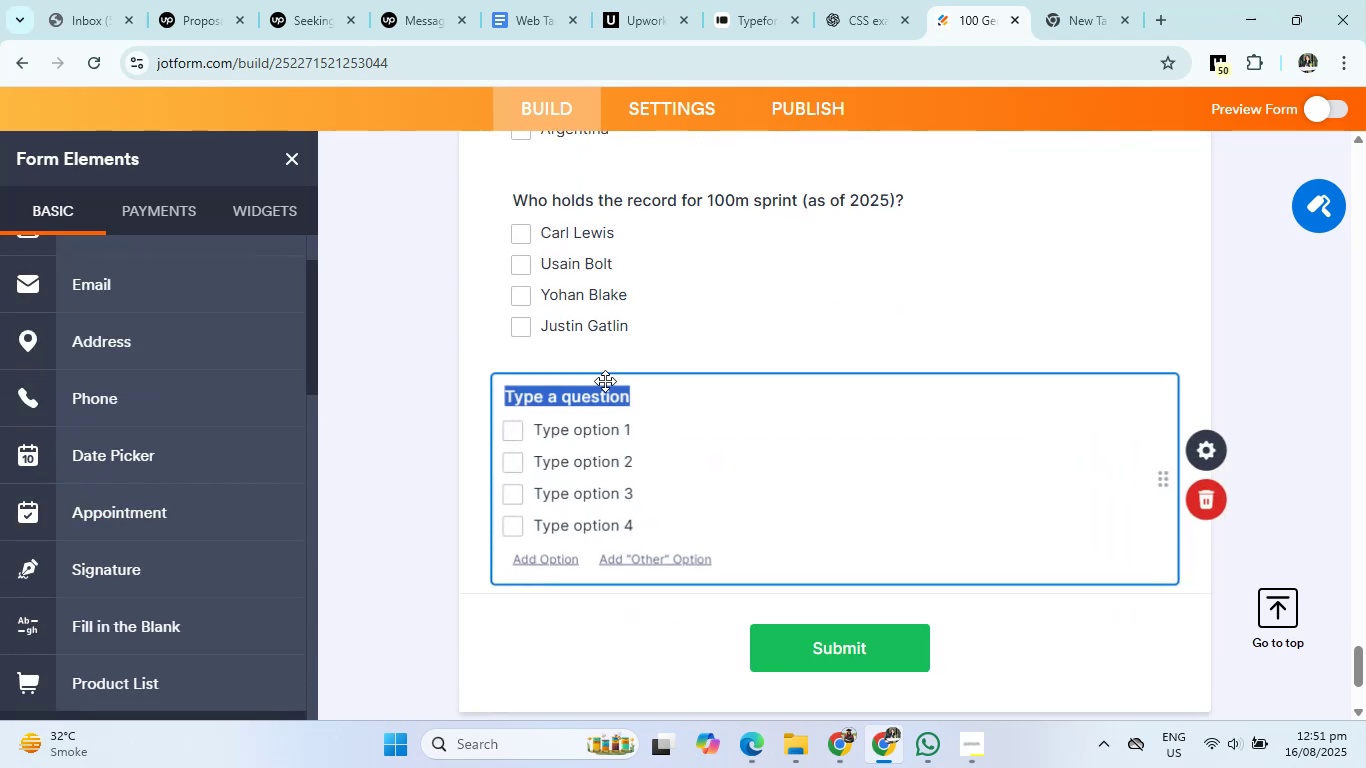 
right_click([571, 351])
 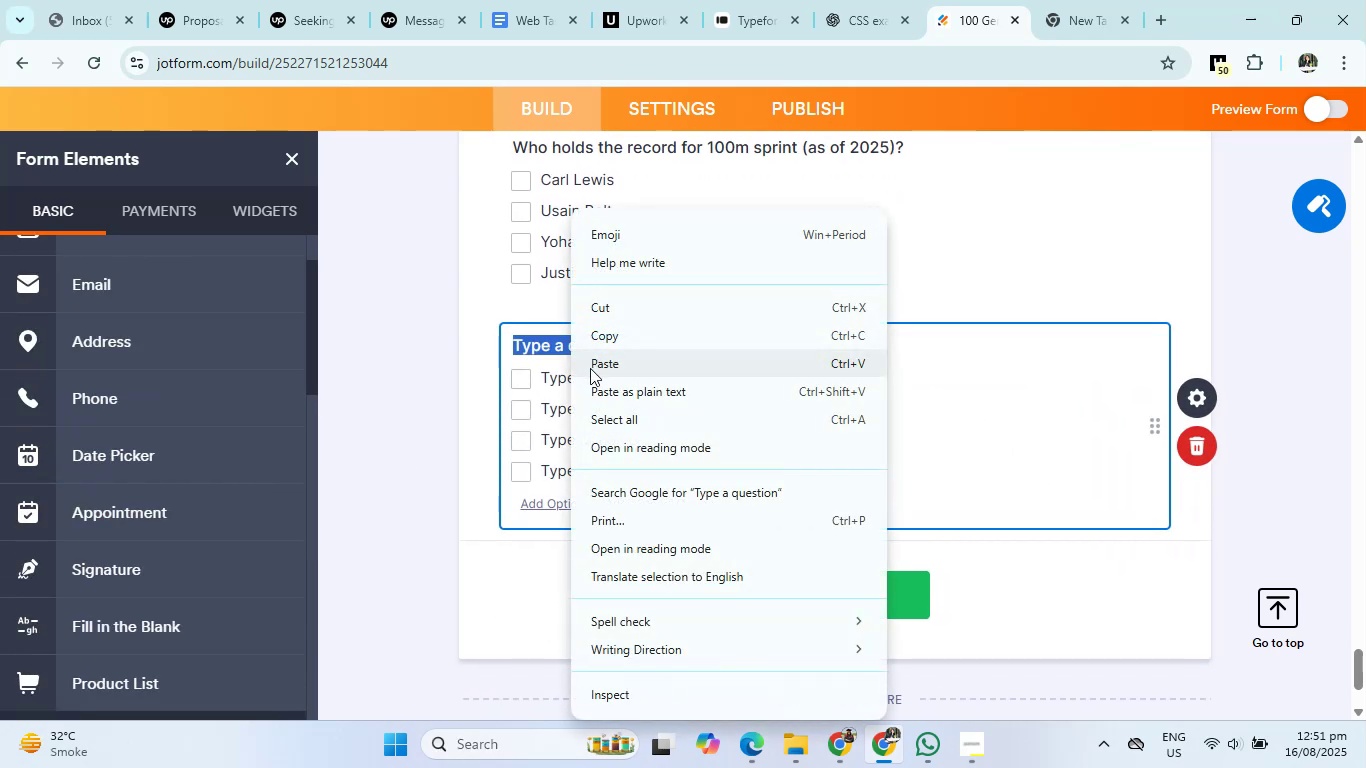 
left_click([612, 370])
 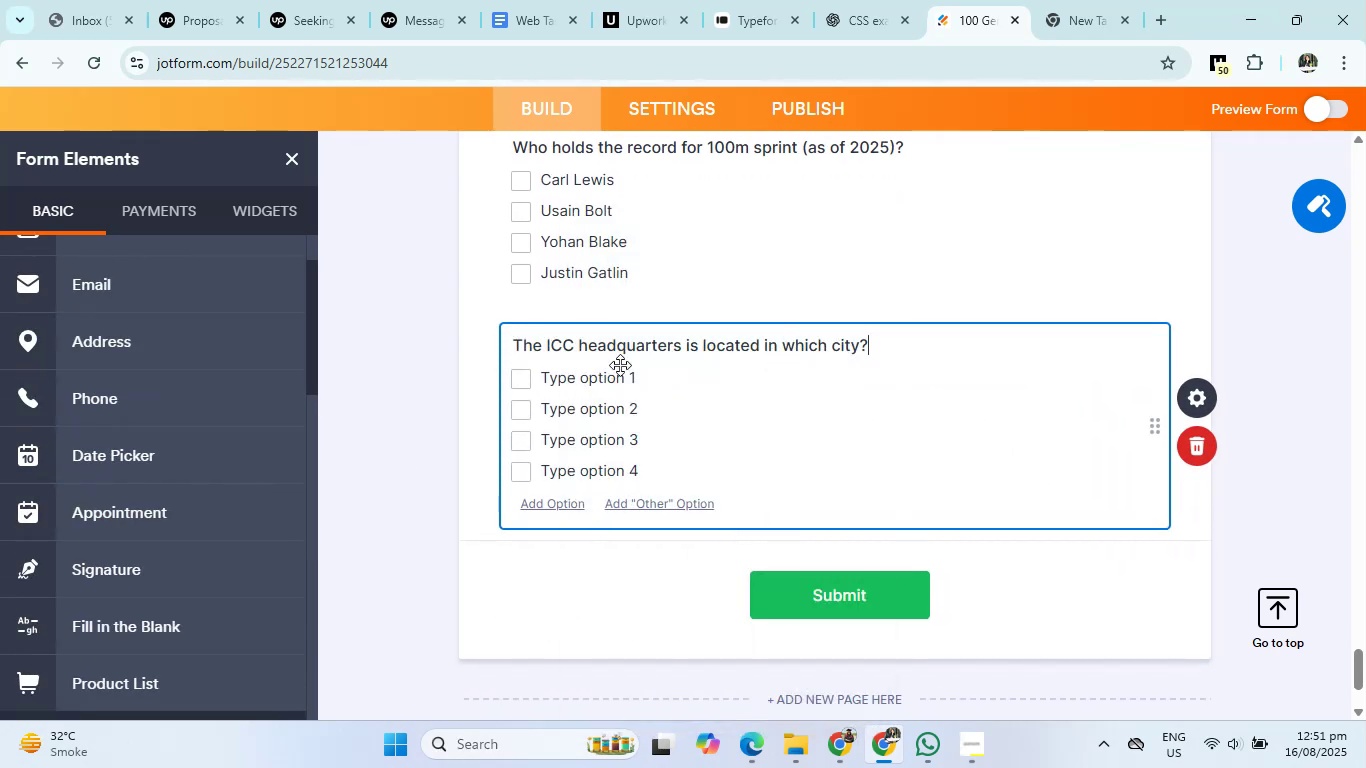 
left_click([901, 0])
 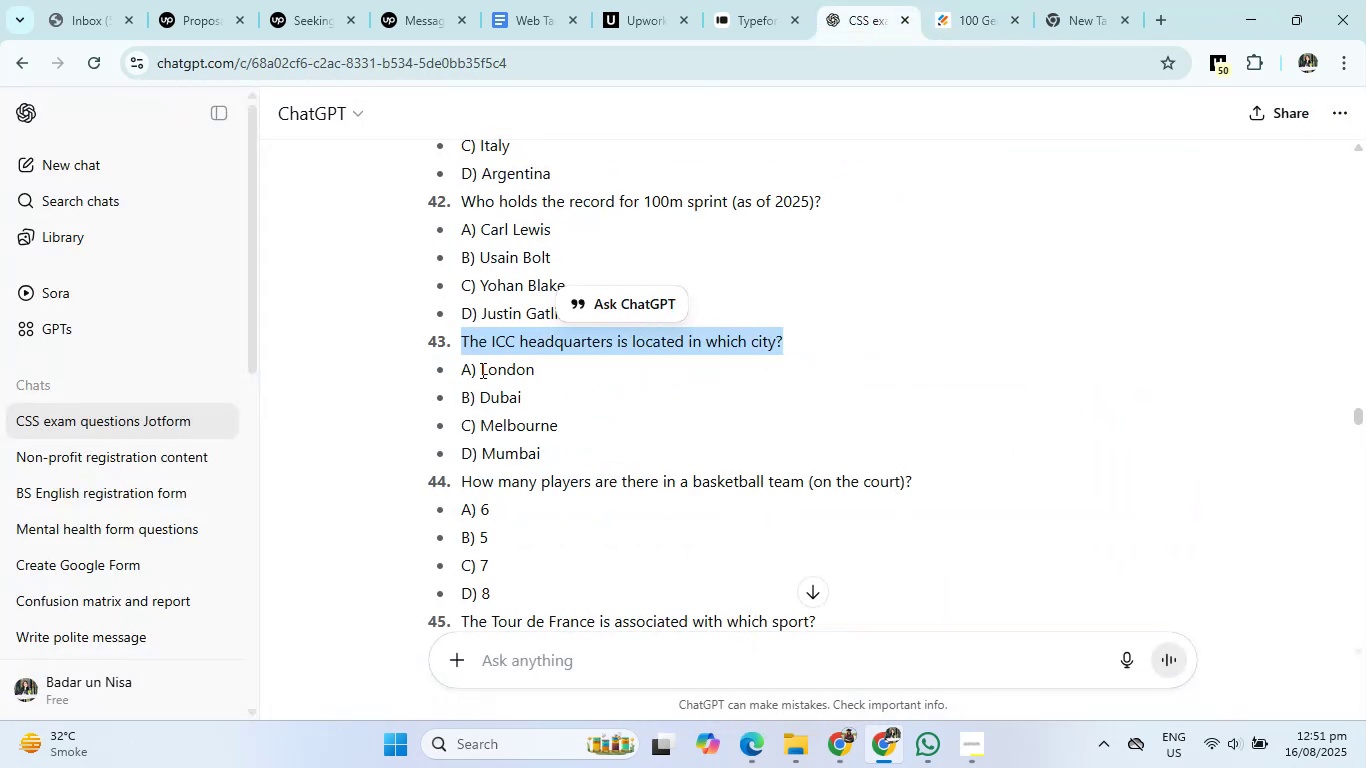 
right_click([507, 370])
 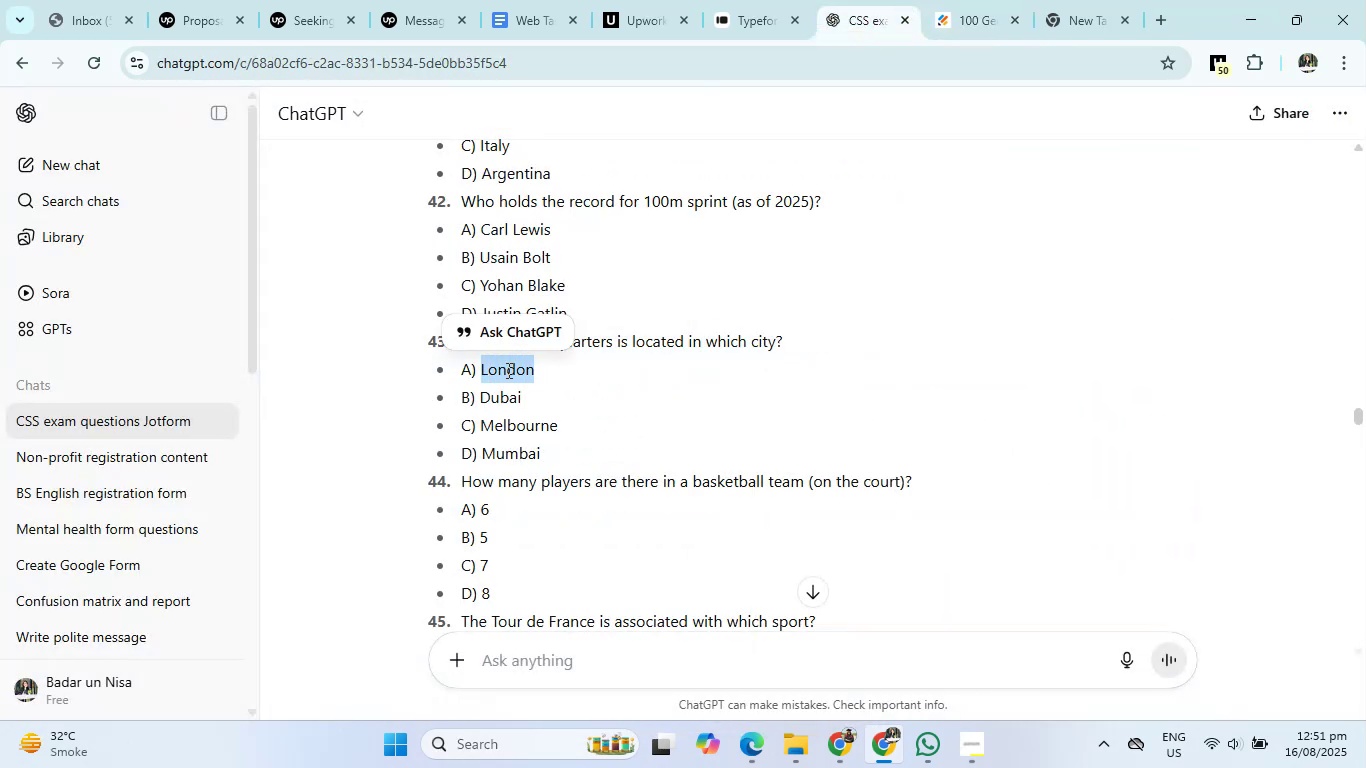 
left_click([546, 390])
 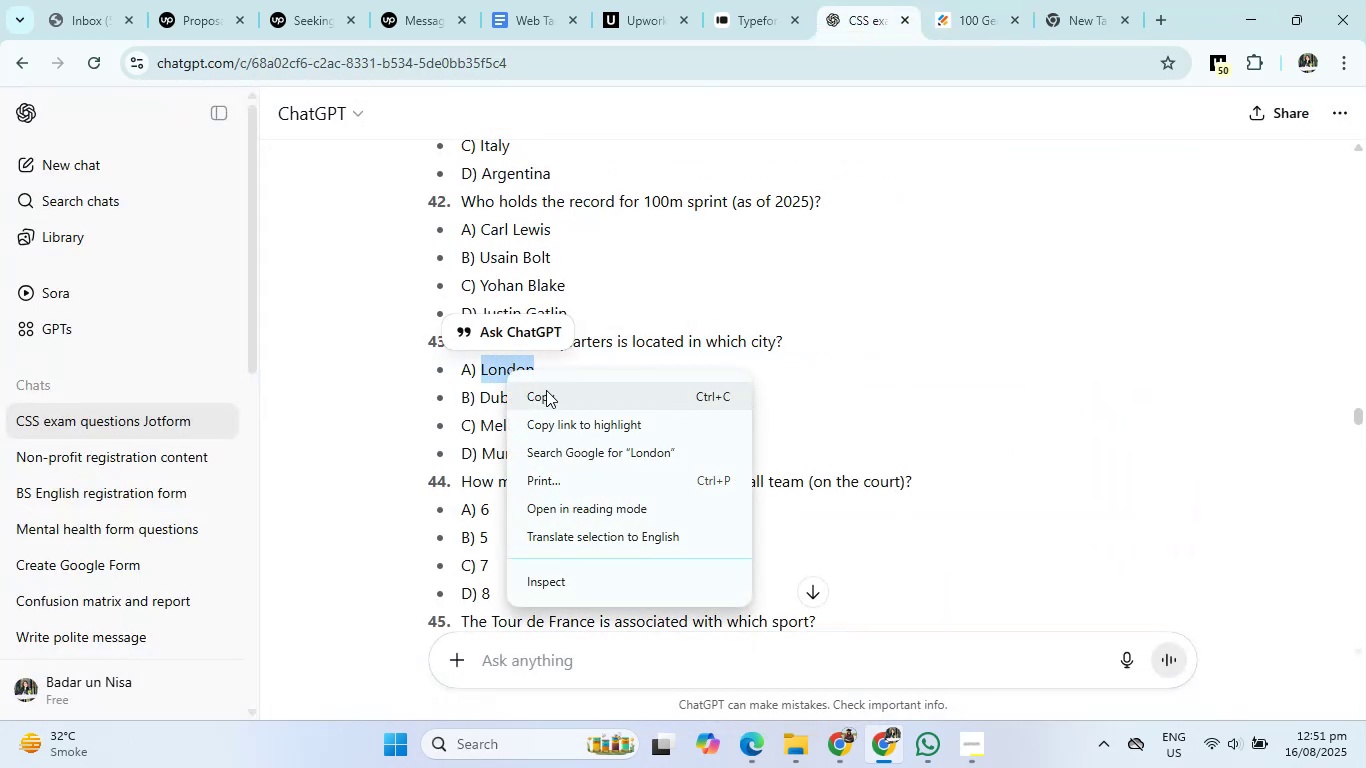 
left_click([969, 0])
 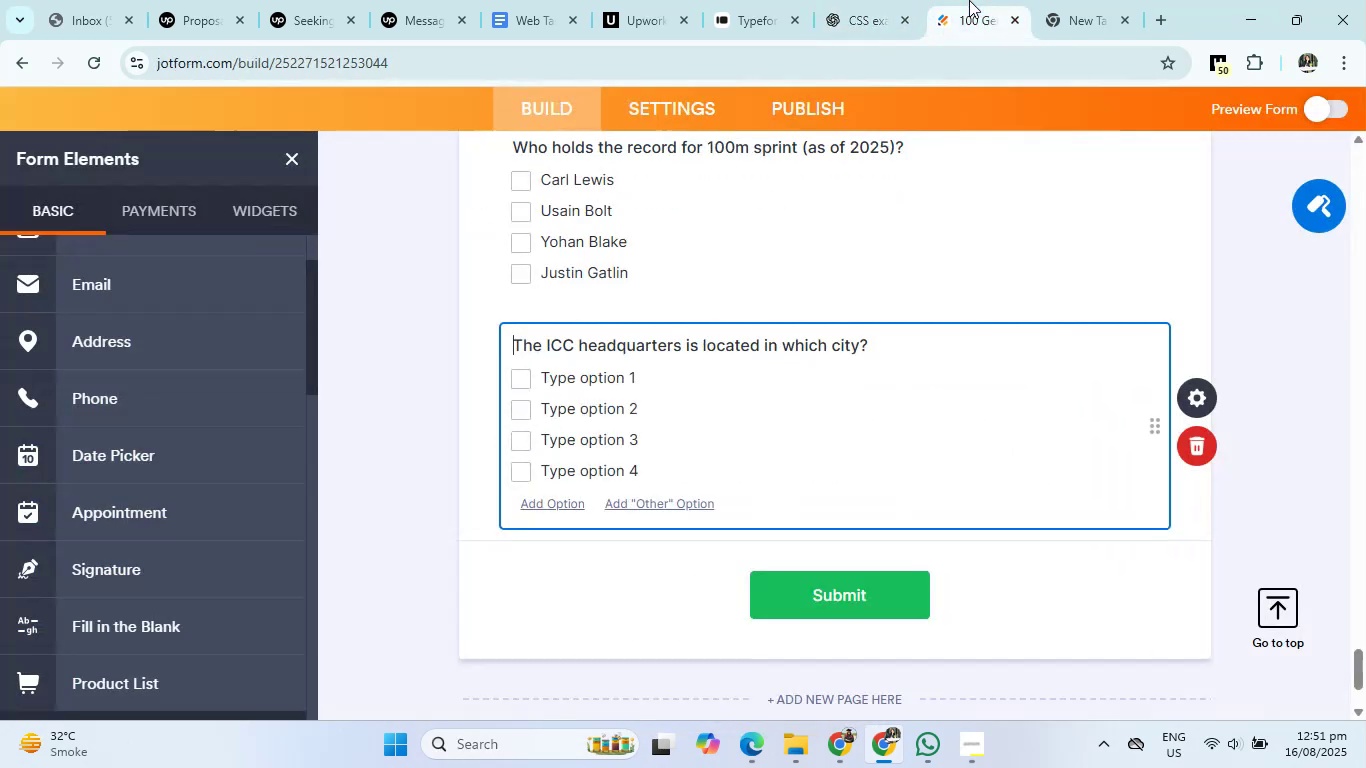 
left_click([579, 370])
 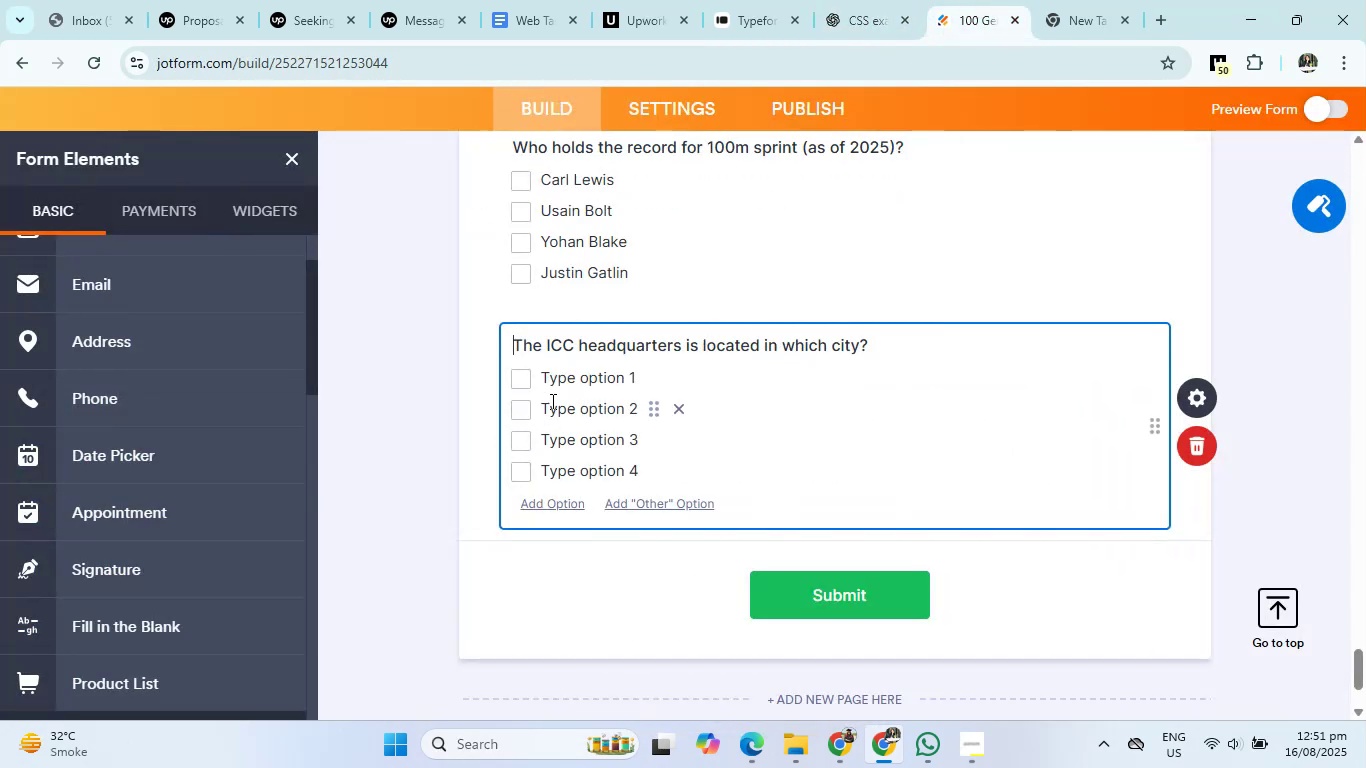 
right_click([579, 370])
 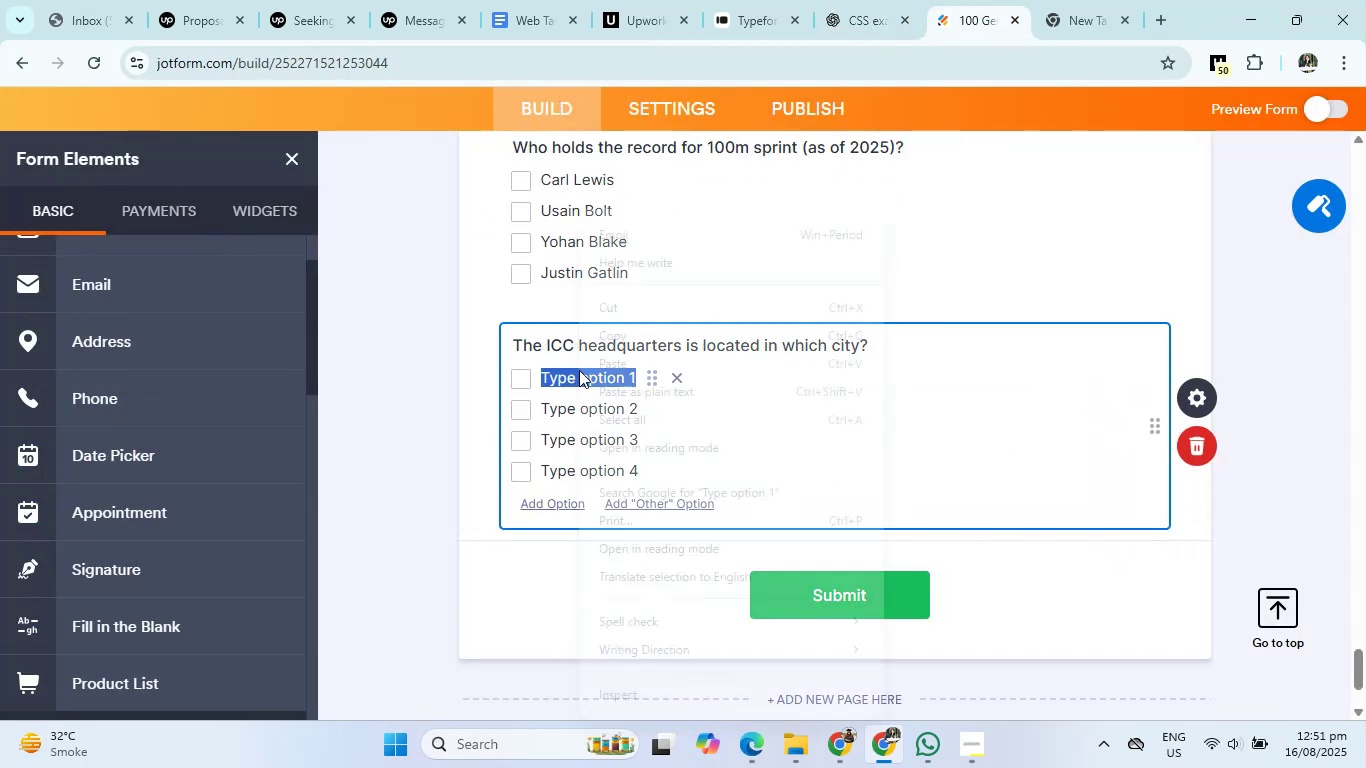 
left_click([604, 363])
 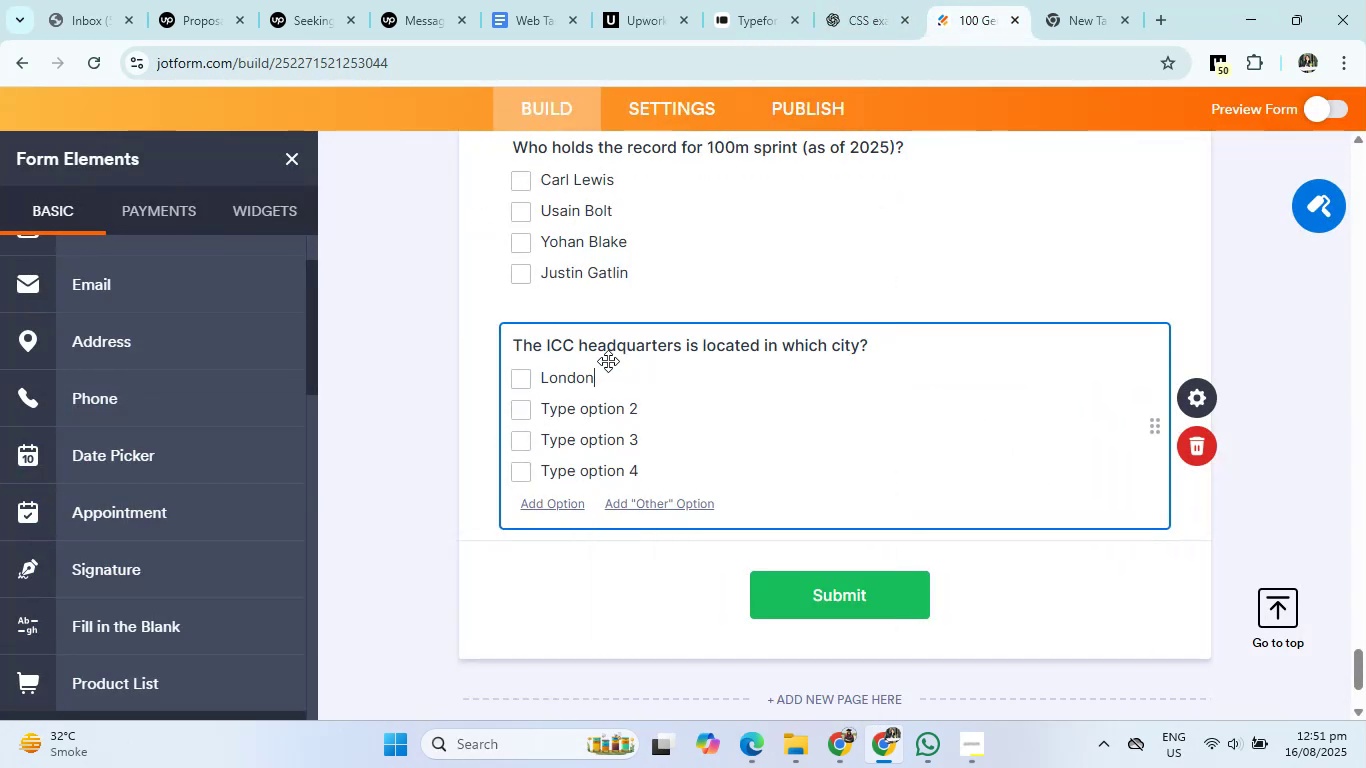 
left_click([872, 13])
 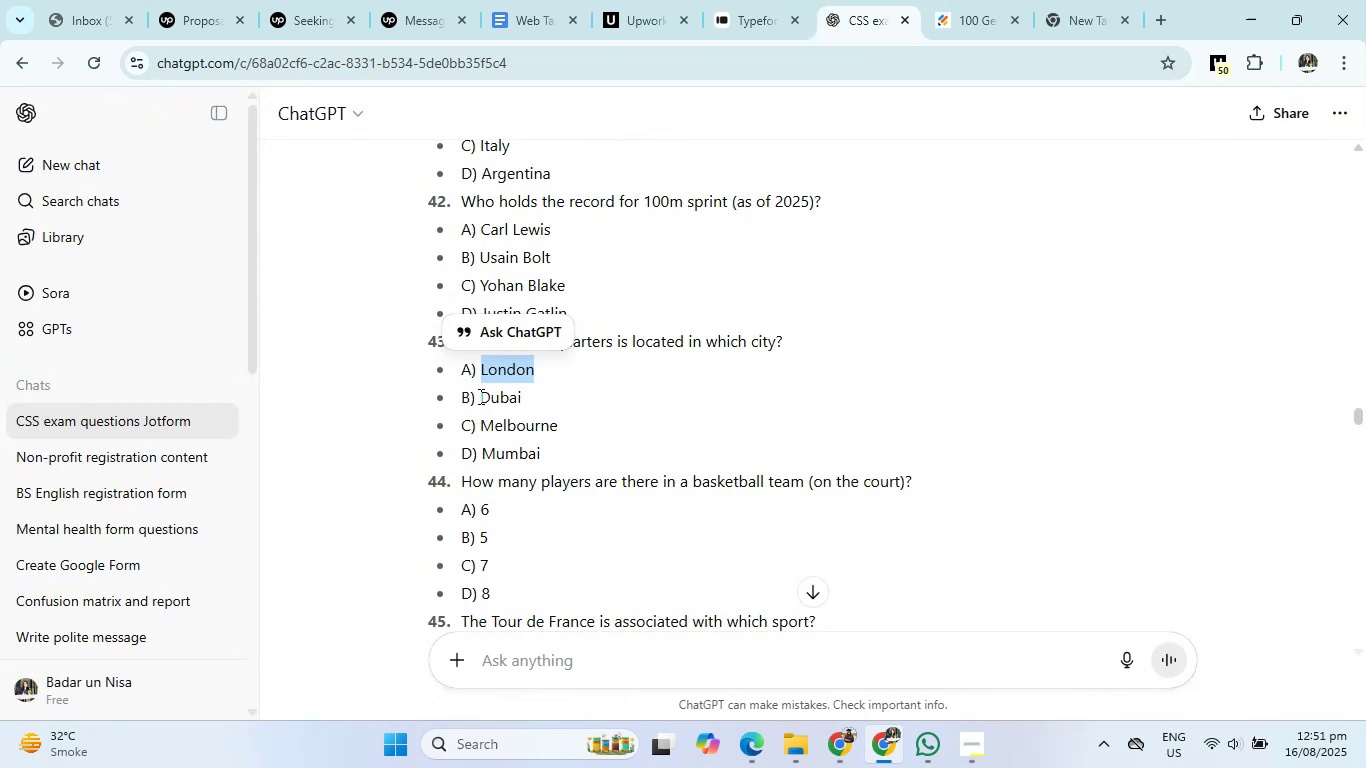 
right_click([509, 394])
 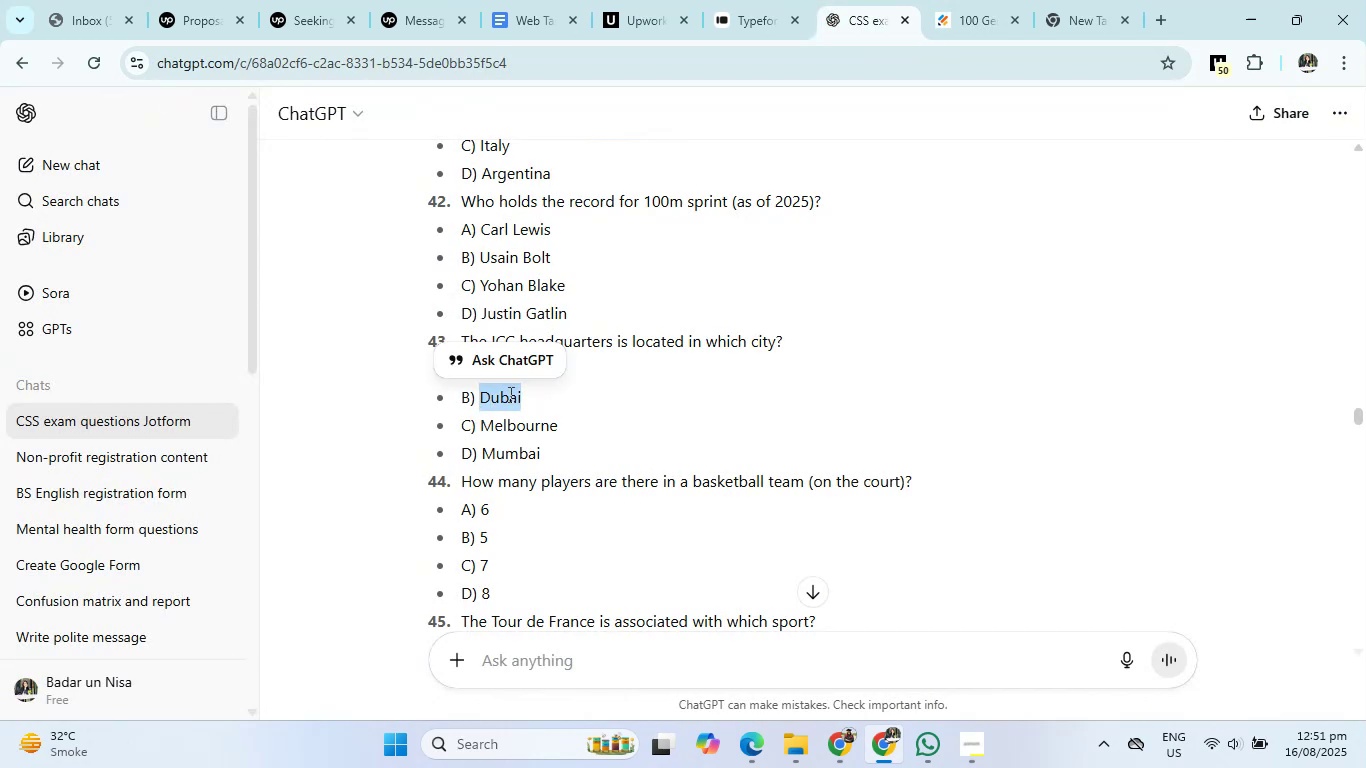 
left_click([547, 417])
 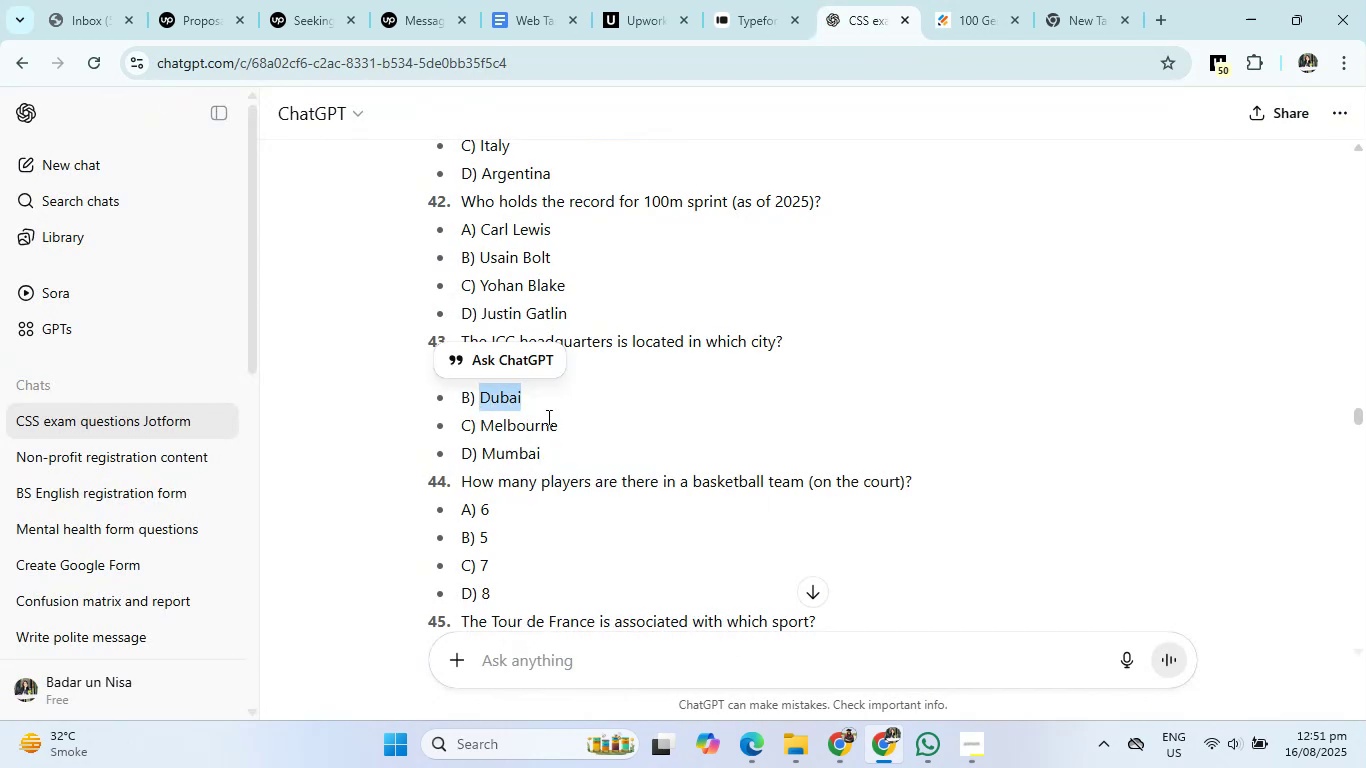 
left_click([952, 25])
 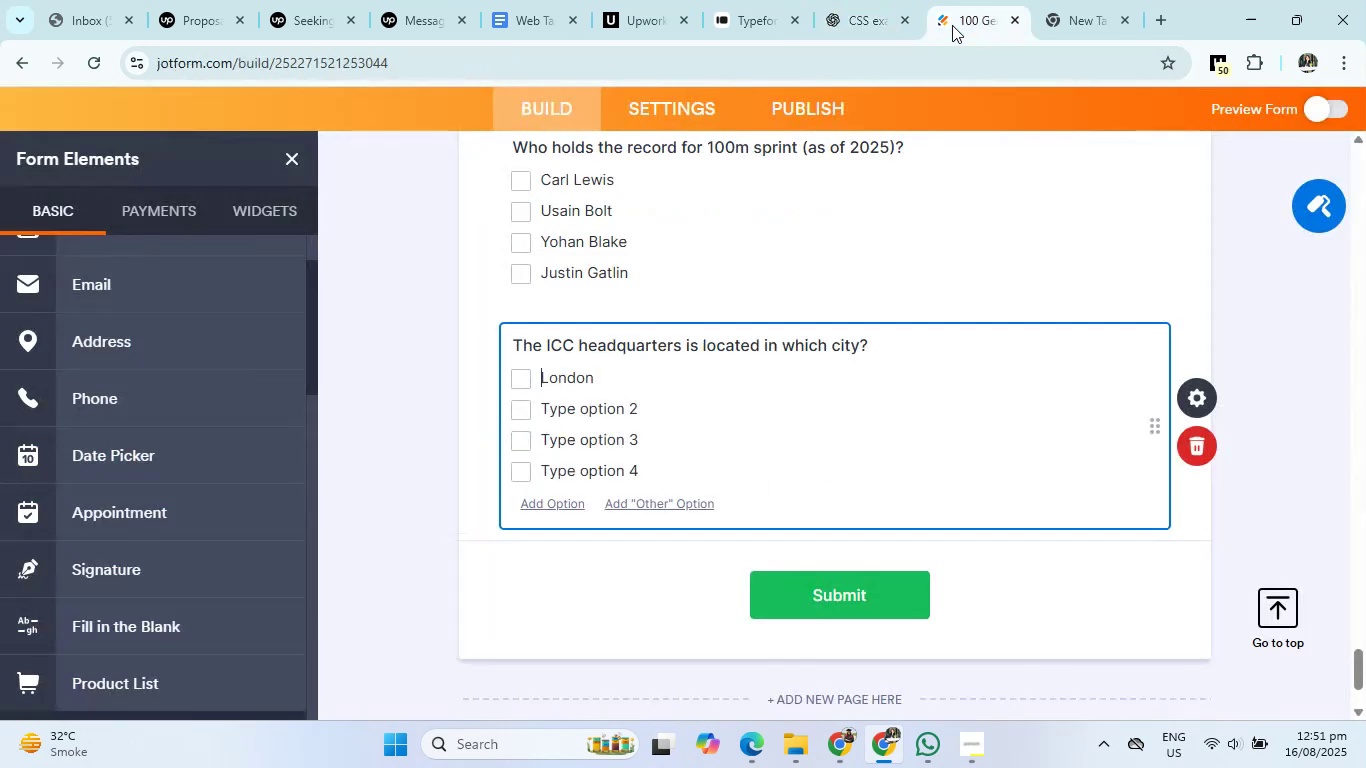 
left_click([588, 412])
 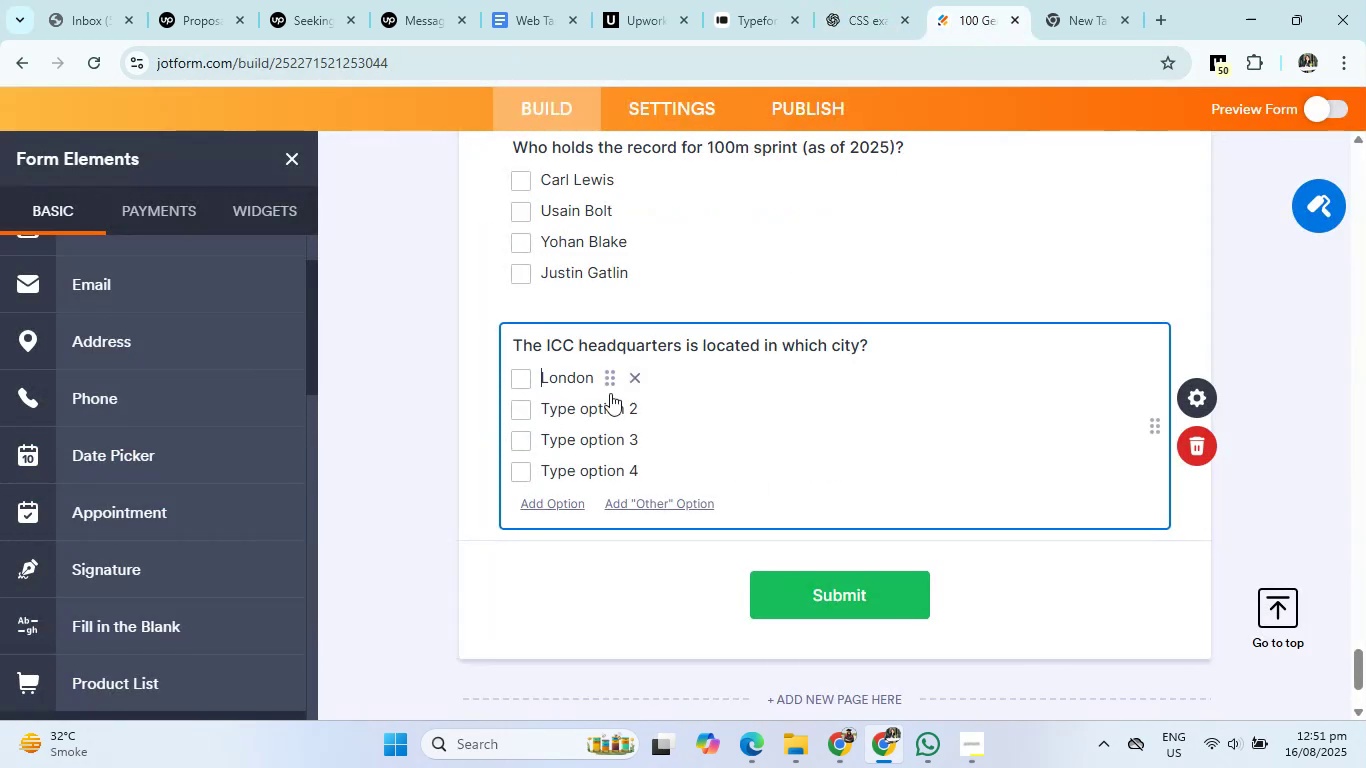 
right_click([588, 412])
 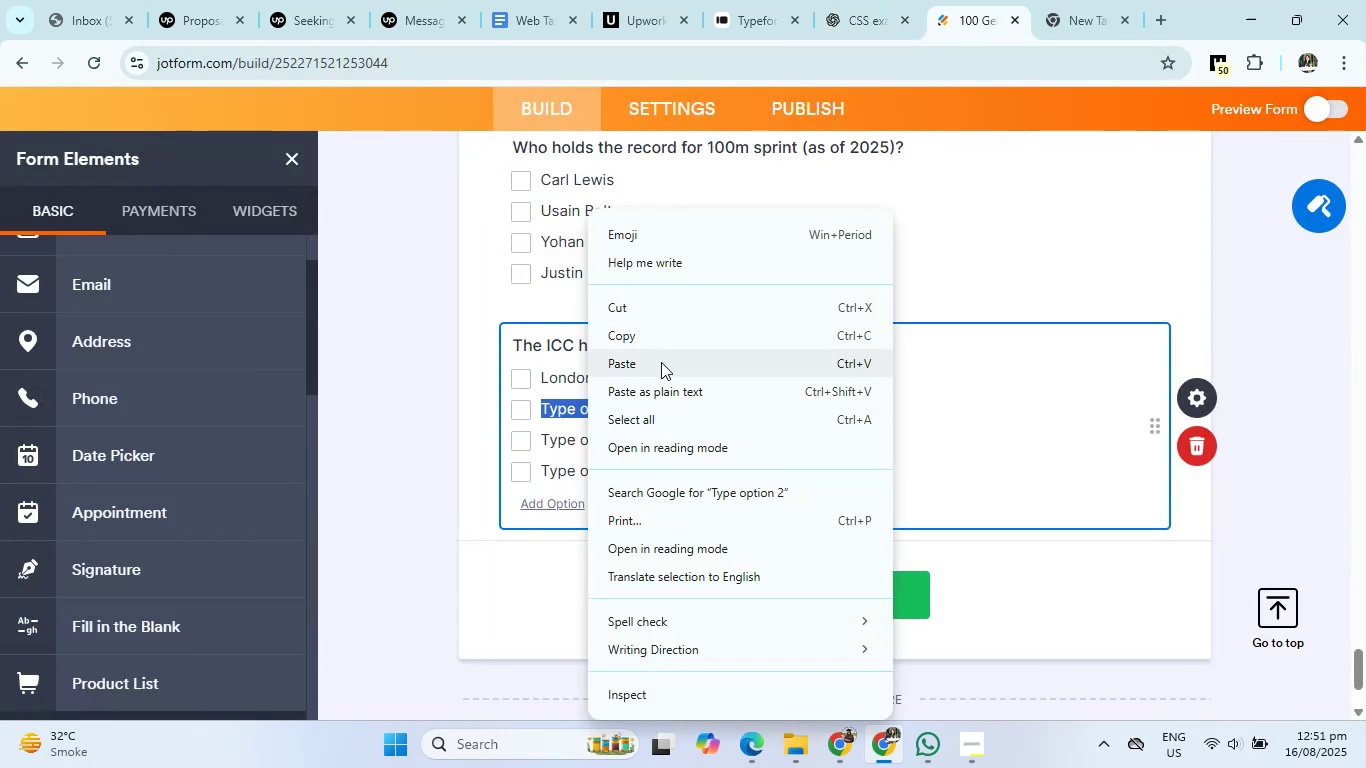 
left_click([665, 364])
 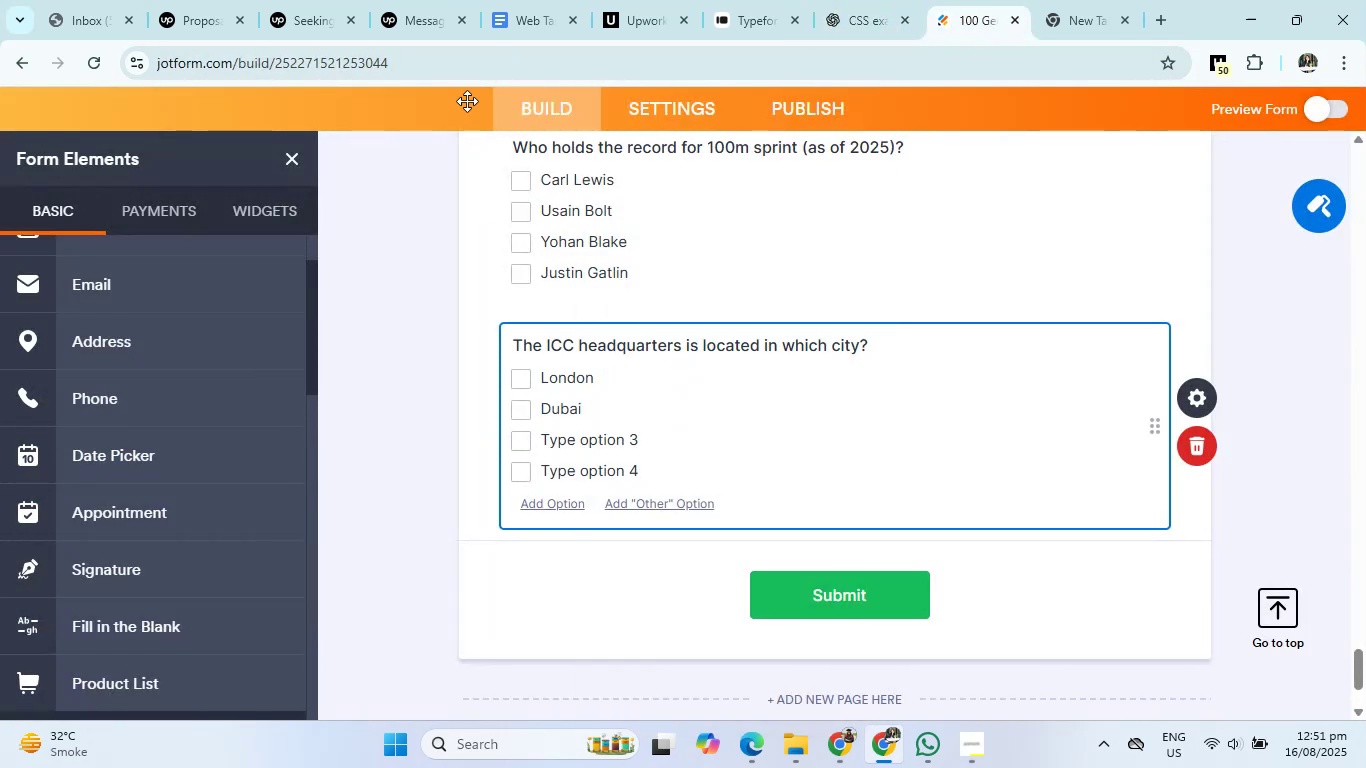 
left_click([856, 0])
 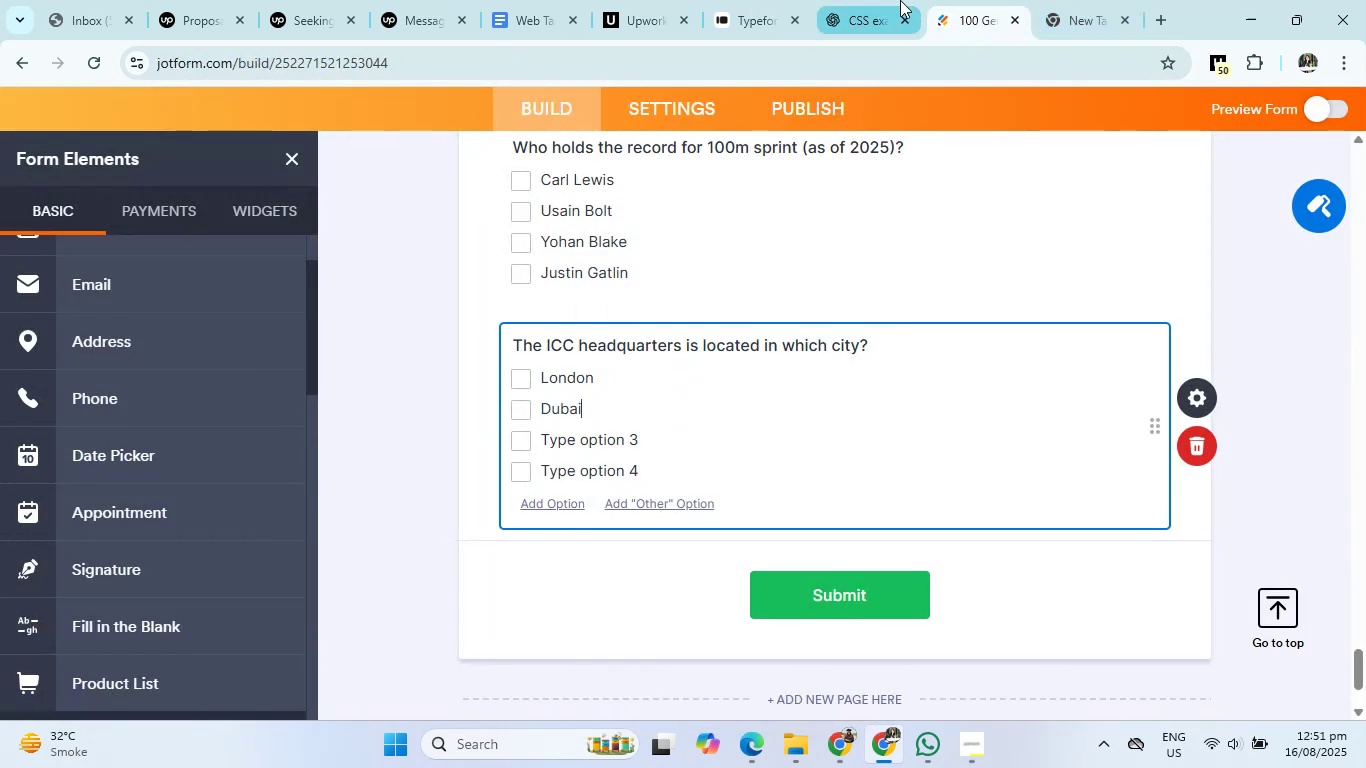 
mouse_move([512, 425])
 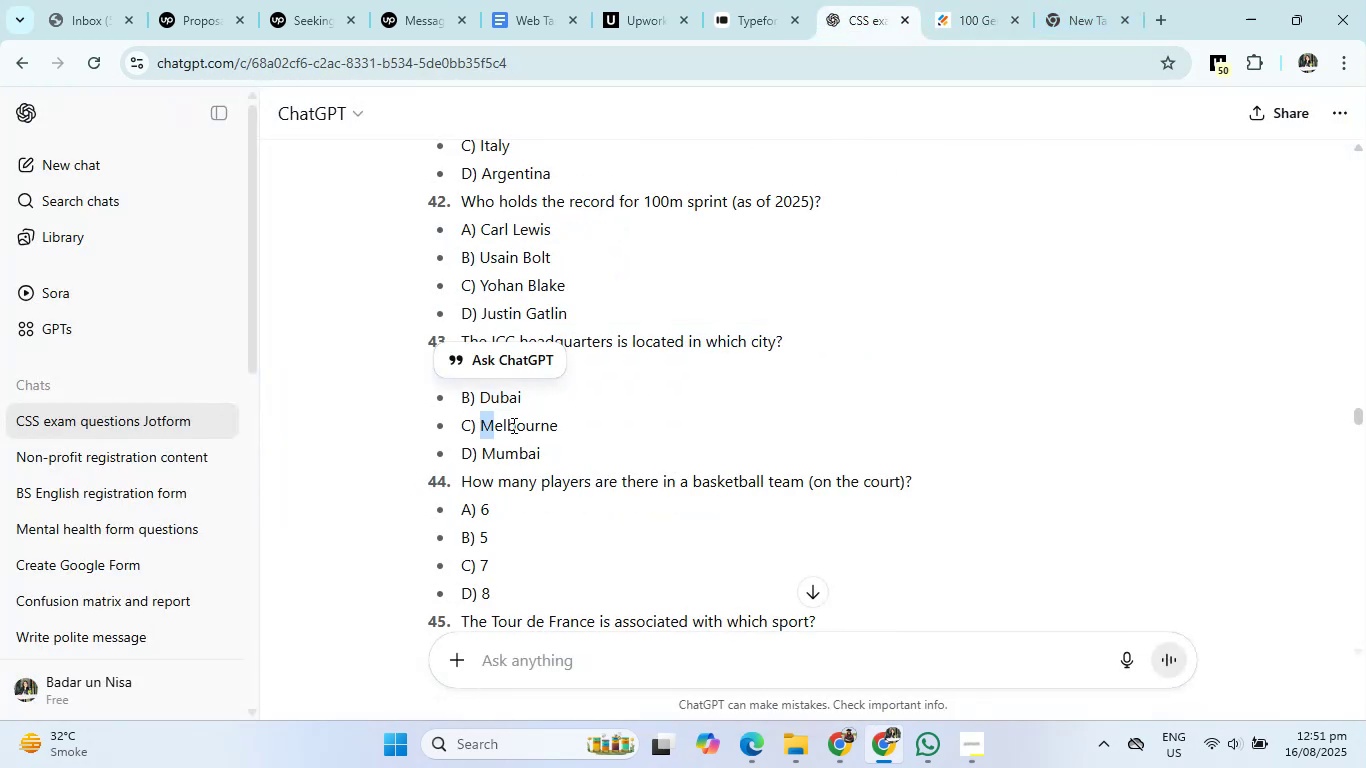 
right_click([532, 421])
 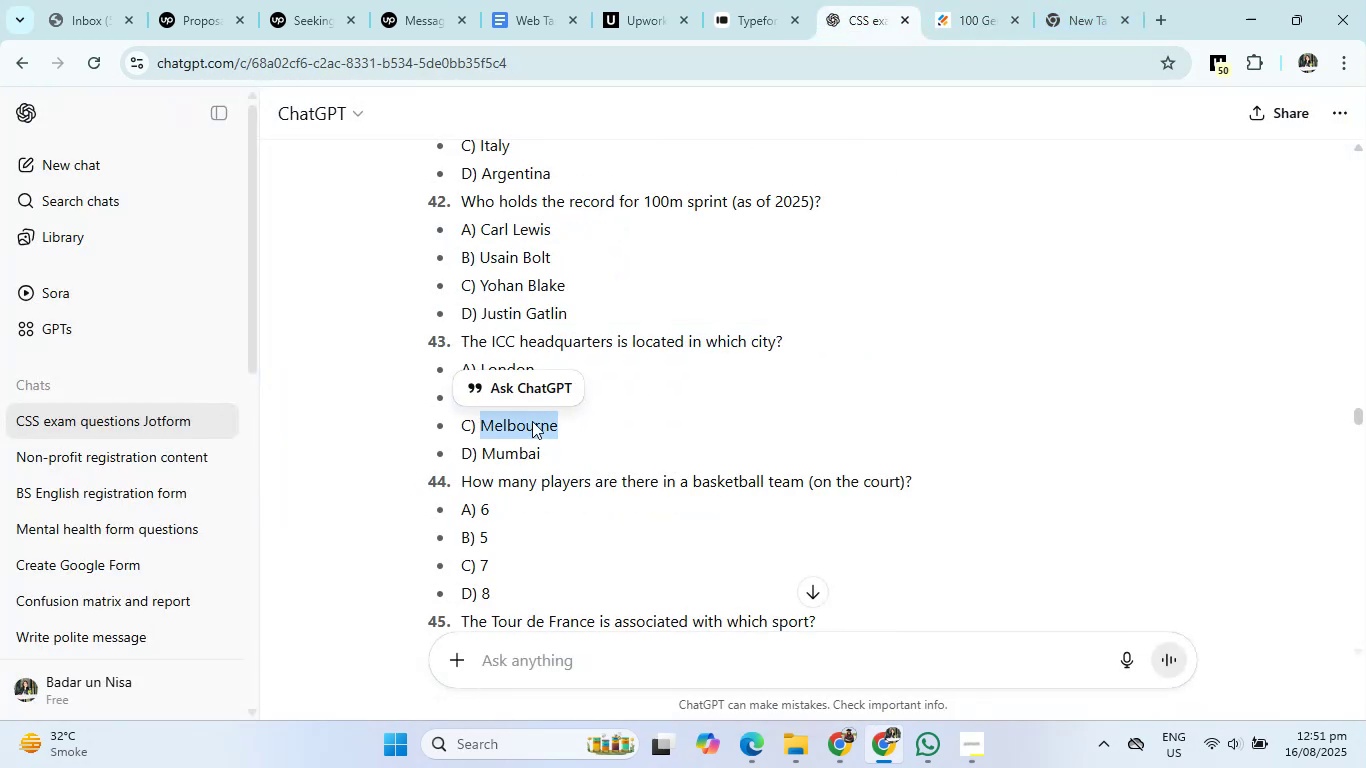 
left_click([567, 444])
 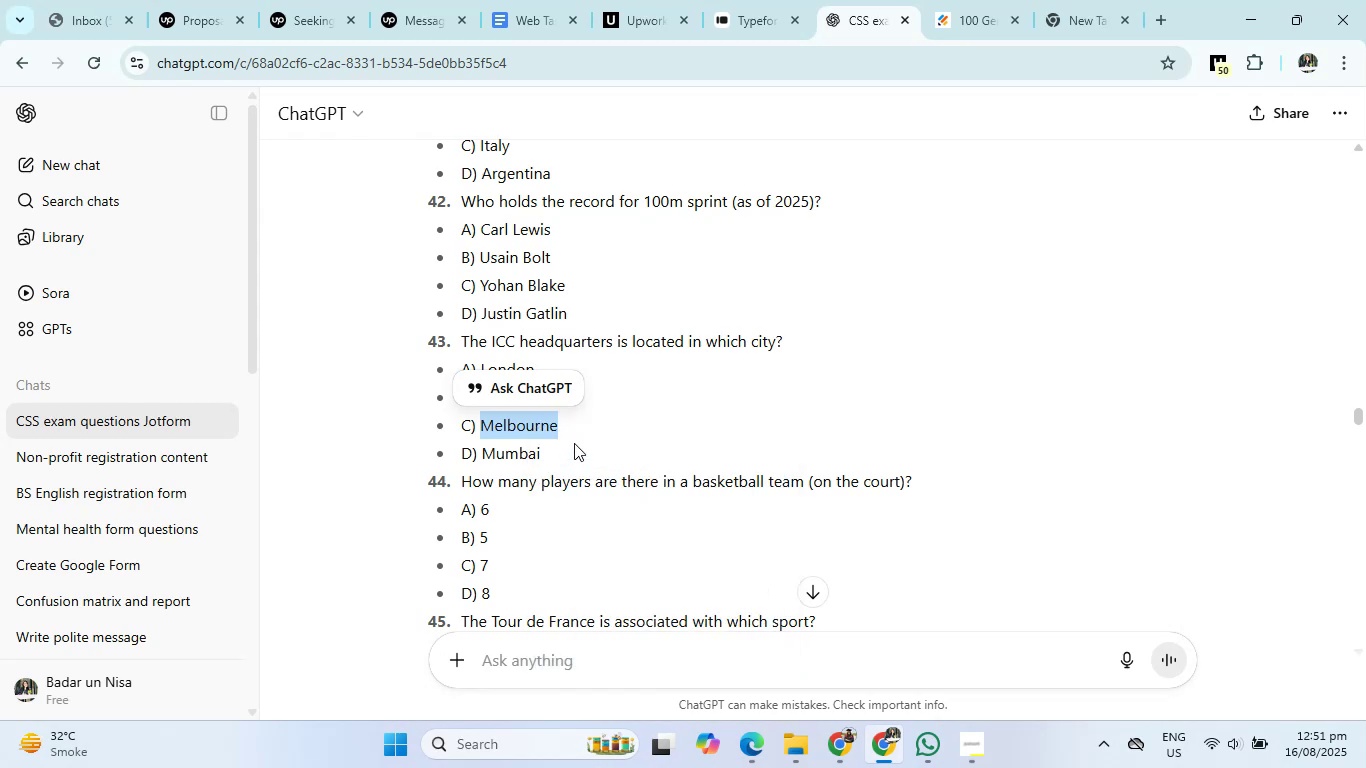 
left_click([965, 0])
 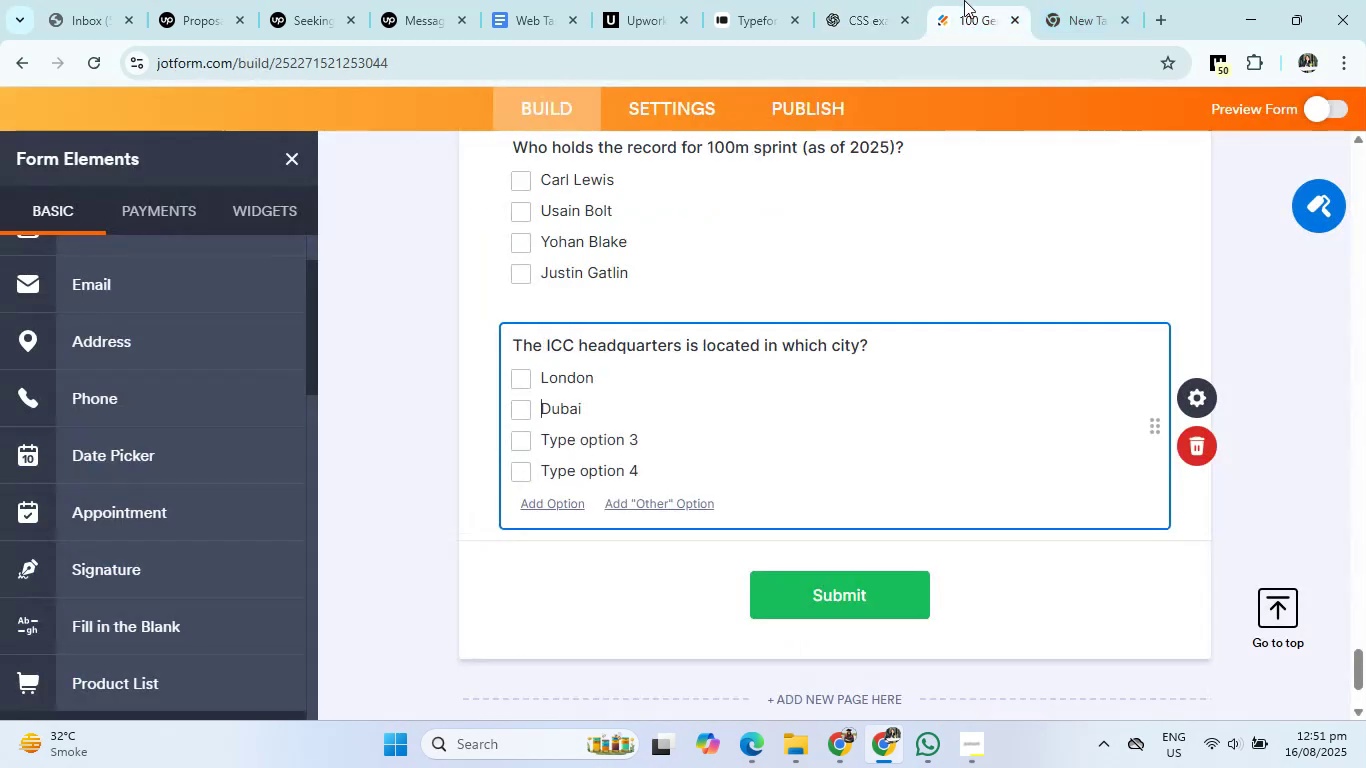 
left_click([562, 445])
 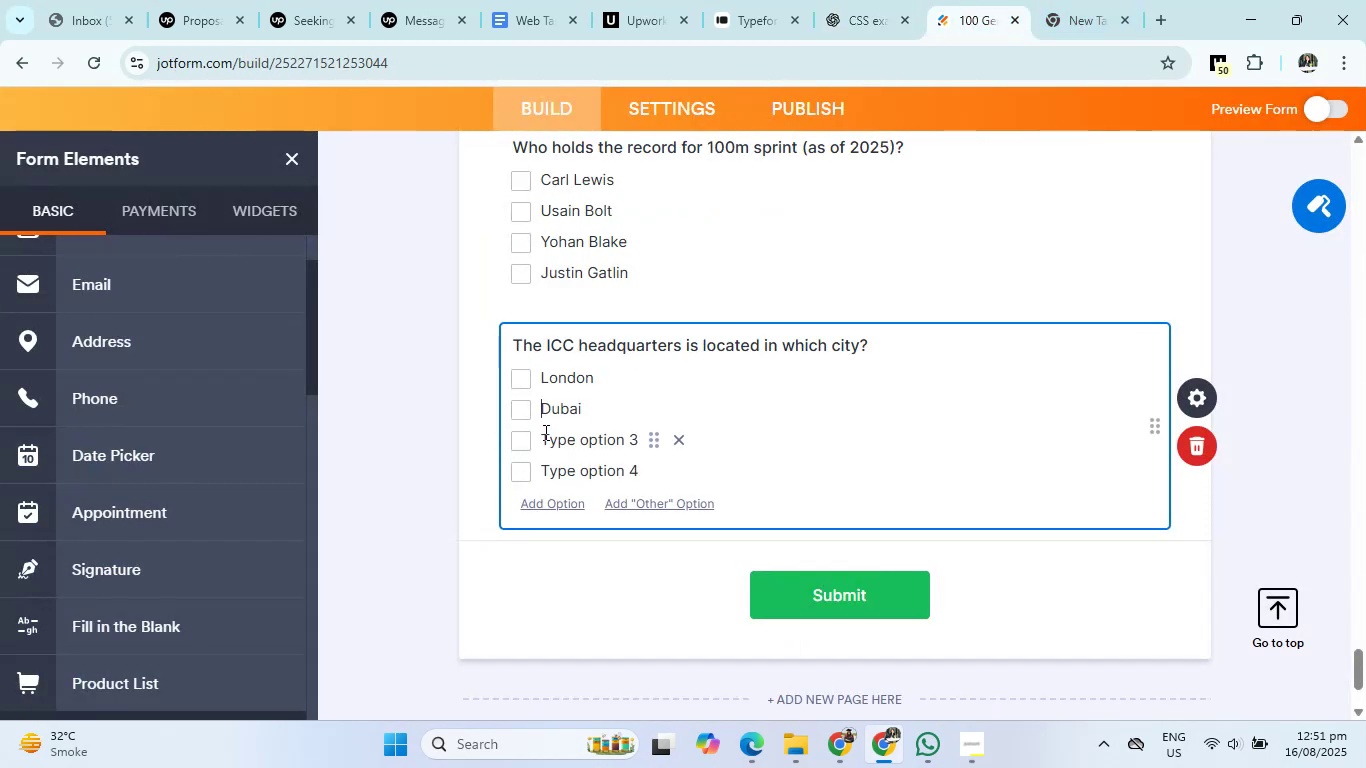 
right_click([562, 445])
 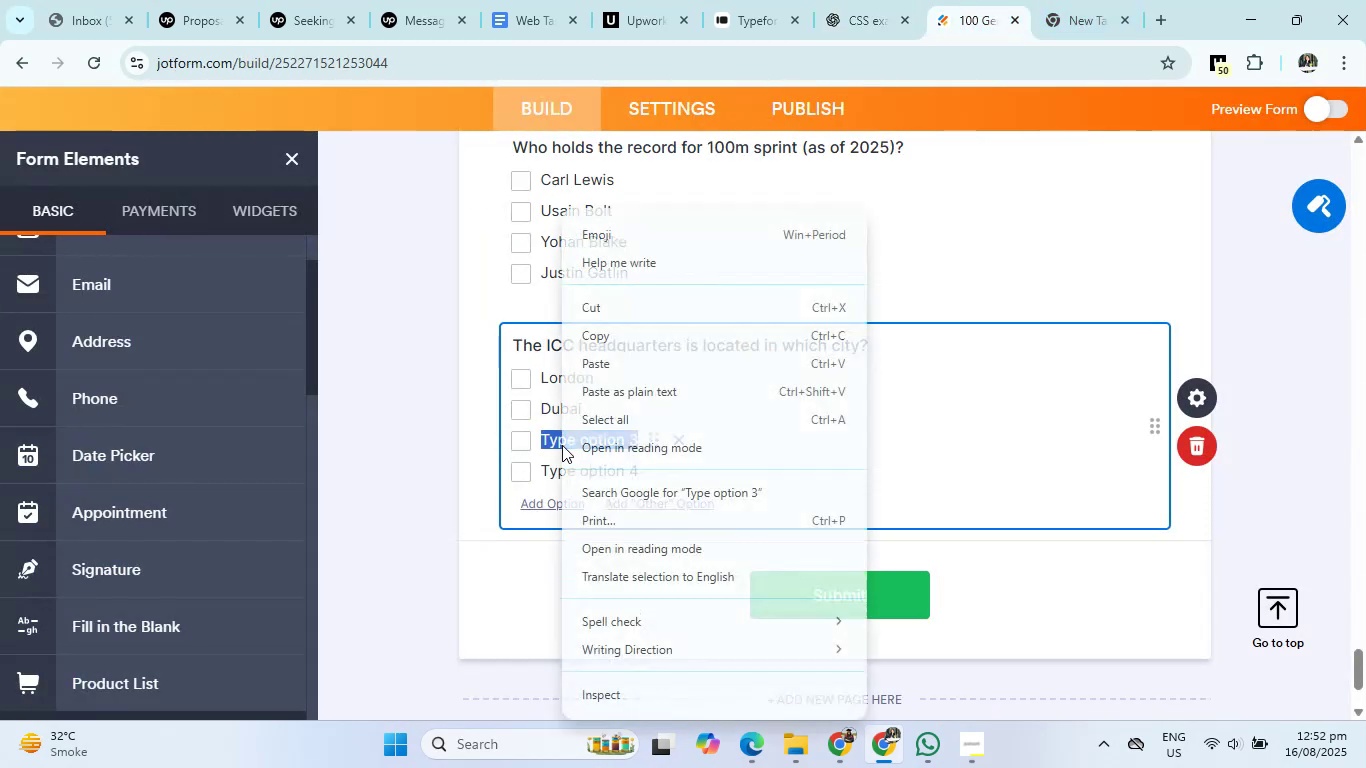 
left_click([630, 366])
 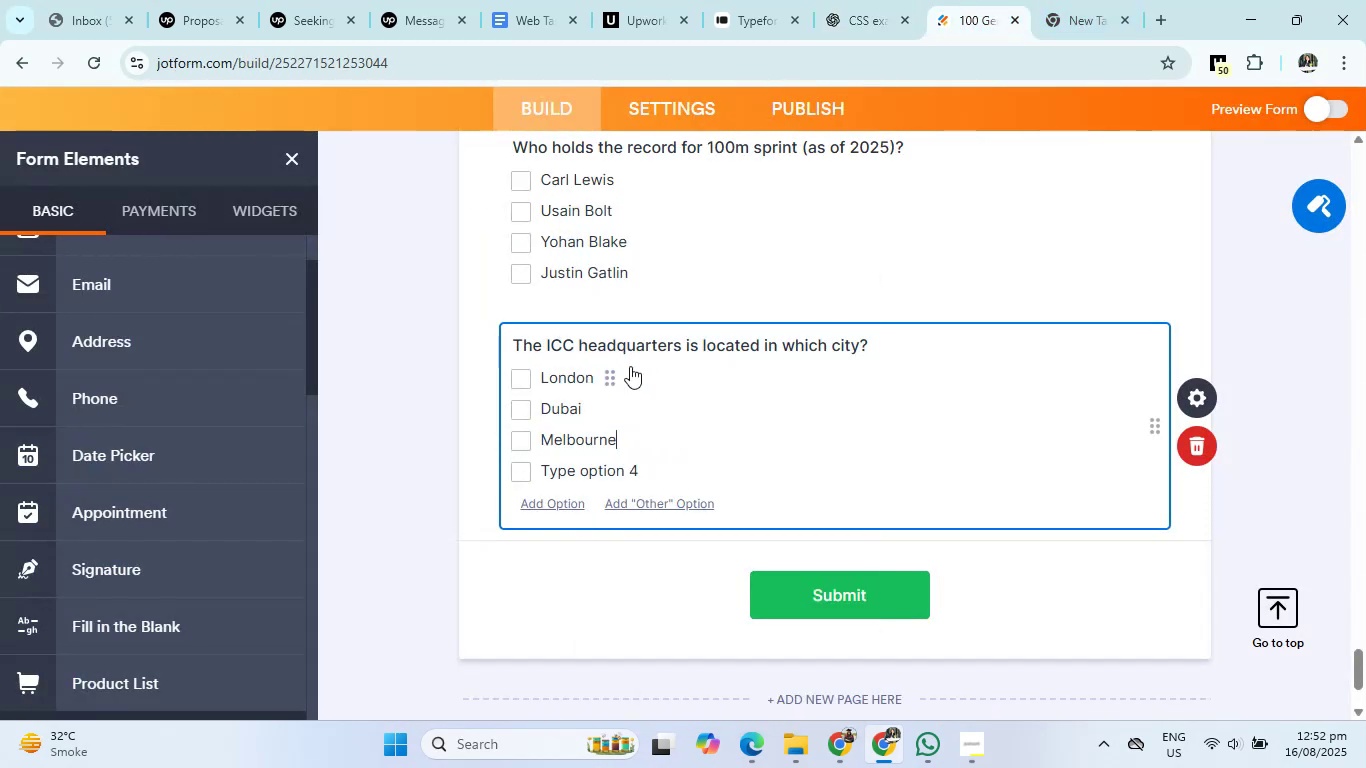 
left_click([886, 0])
 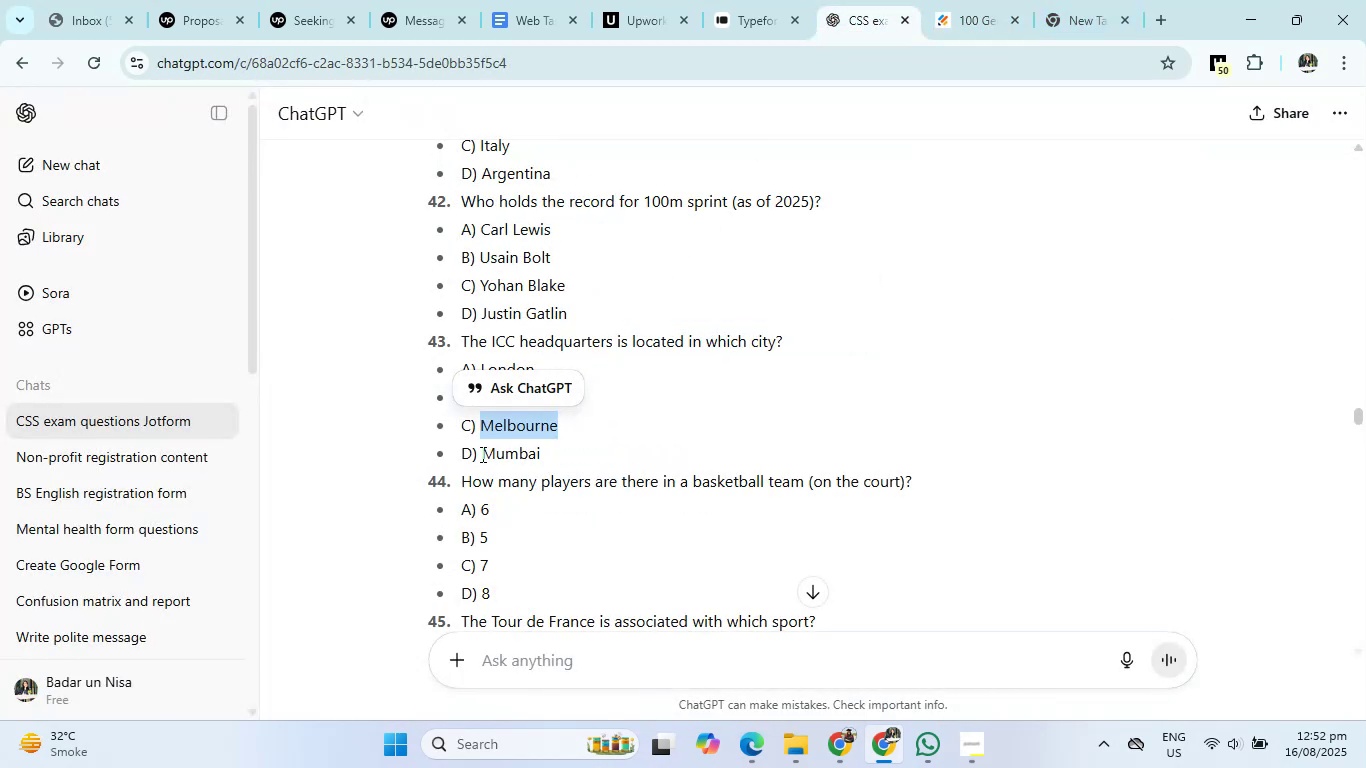 
right_click([521, 450])
 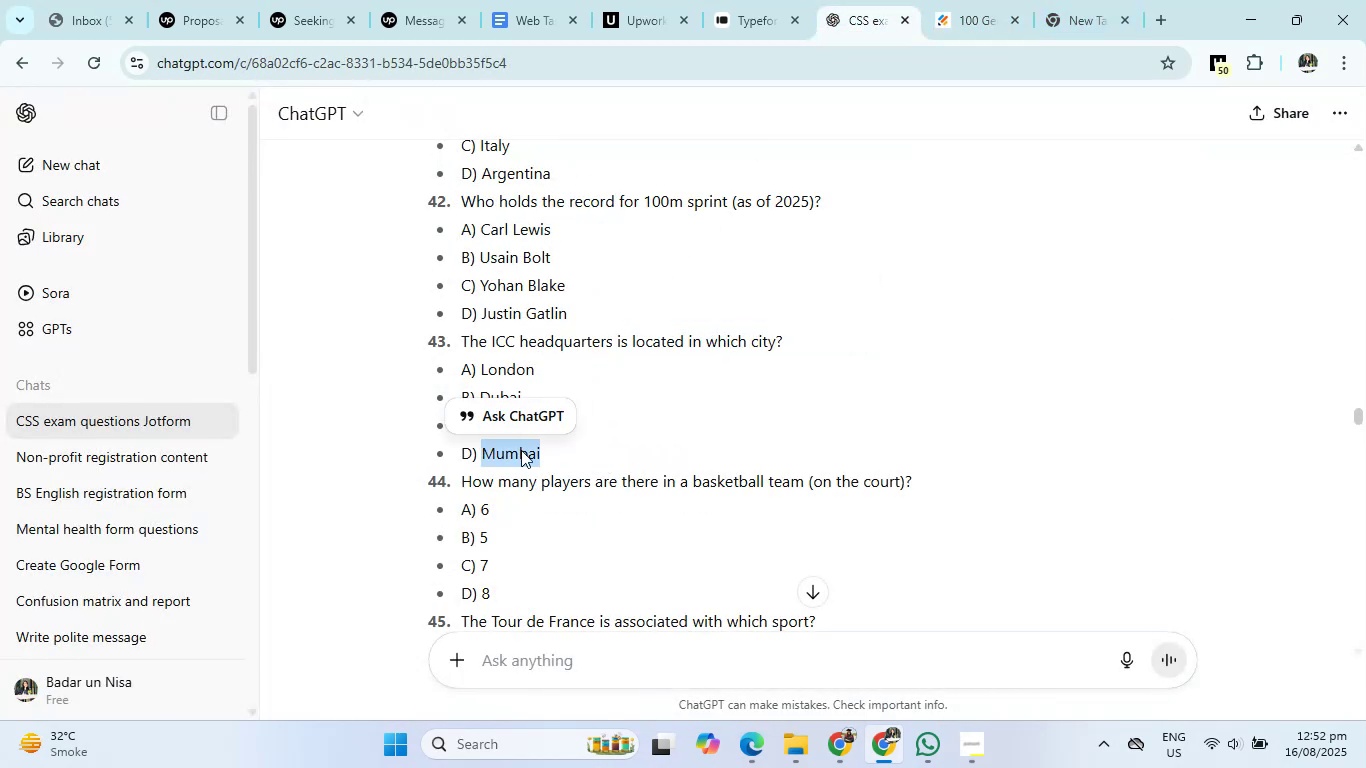 
left_click([554, 479])
 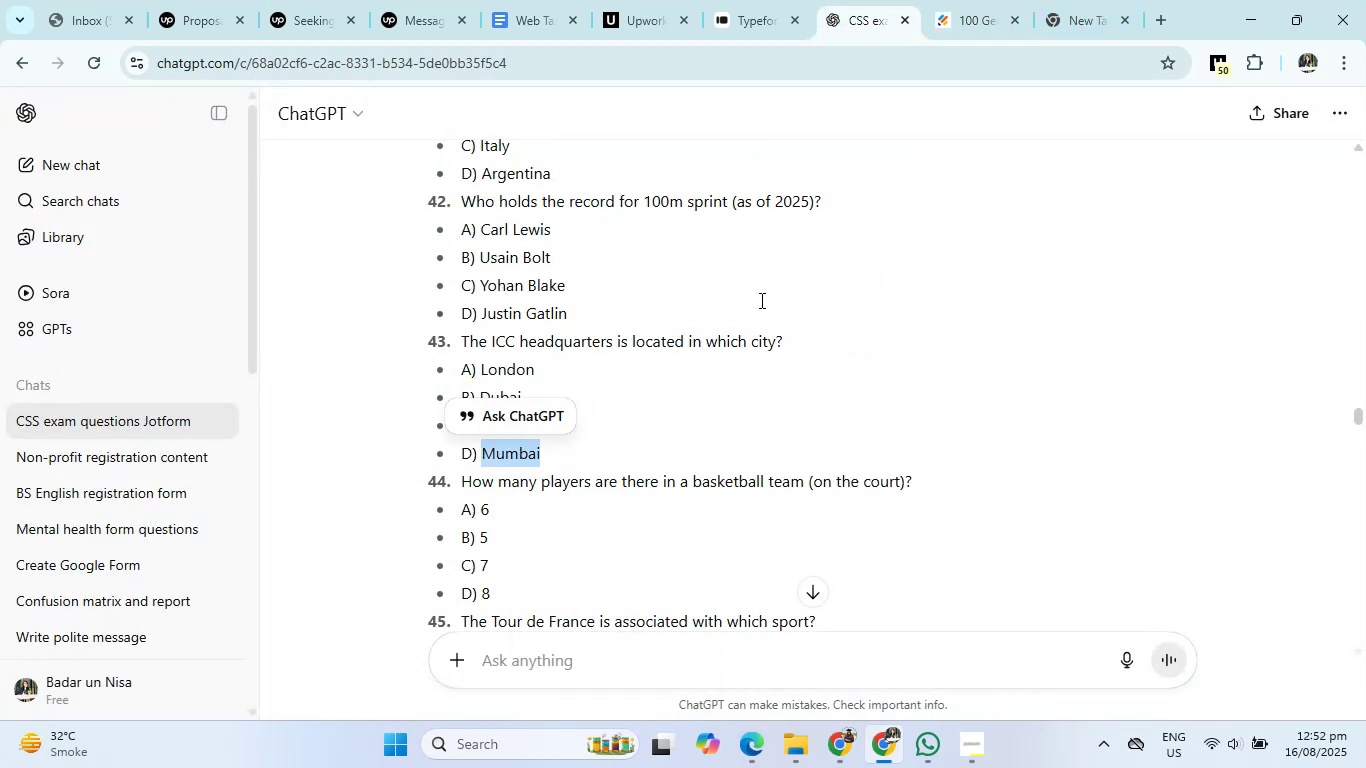 
left_click([986, 0])
 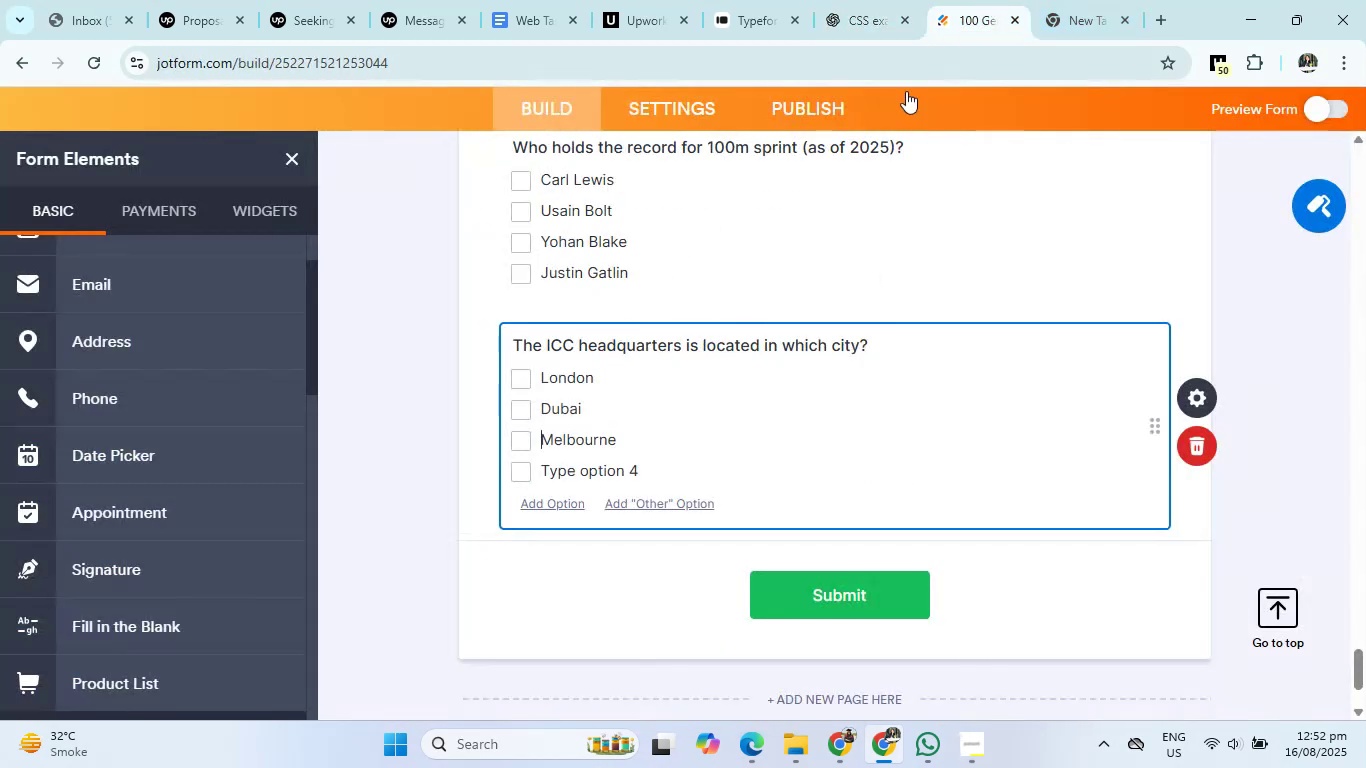 
left_click([585, 470])
 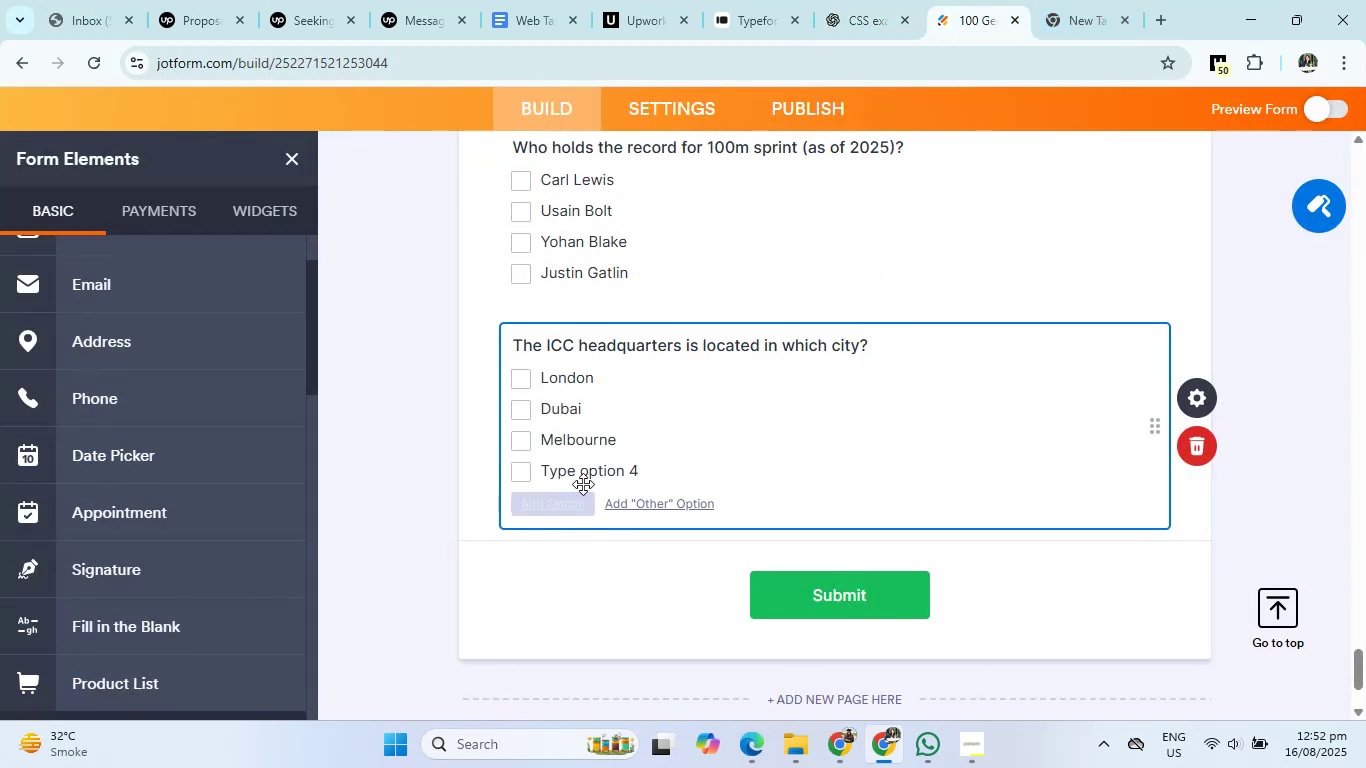 
right_click([585, 470])
 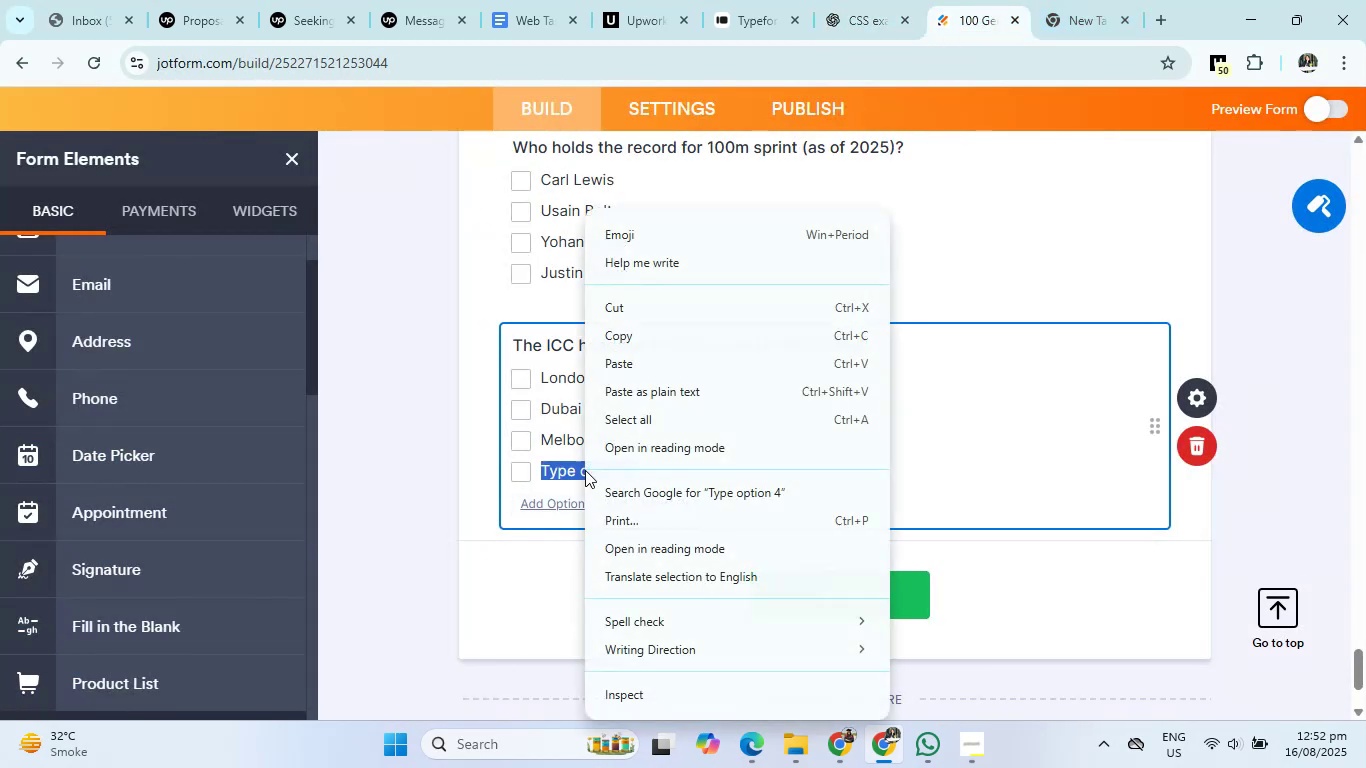 
left_click([667, 369])
 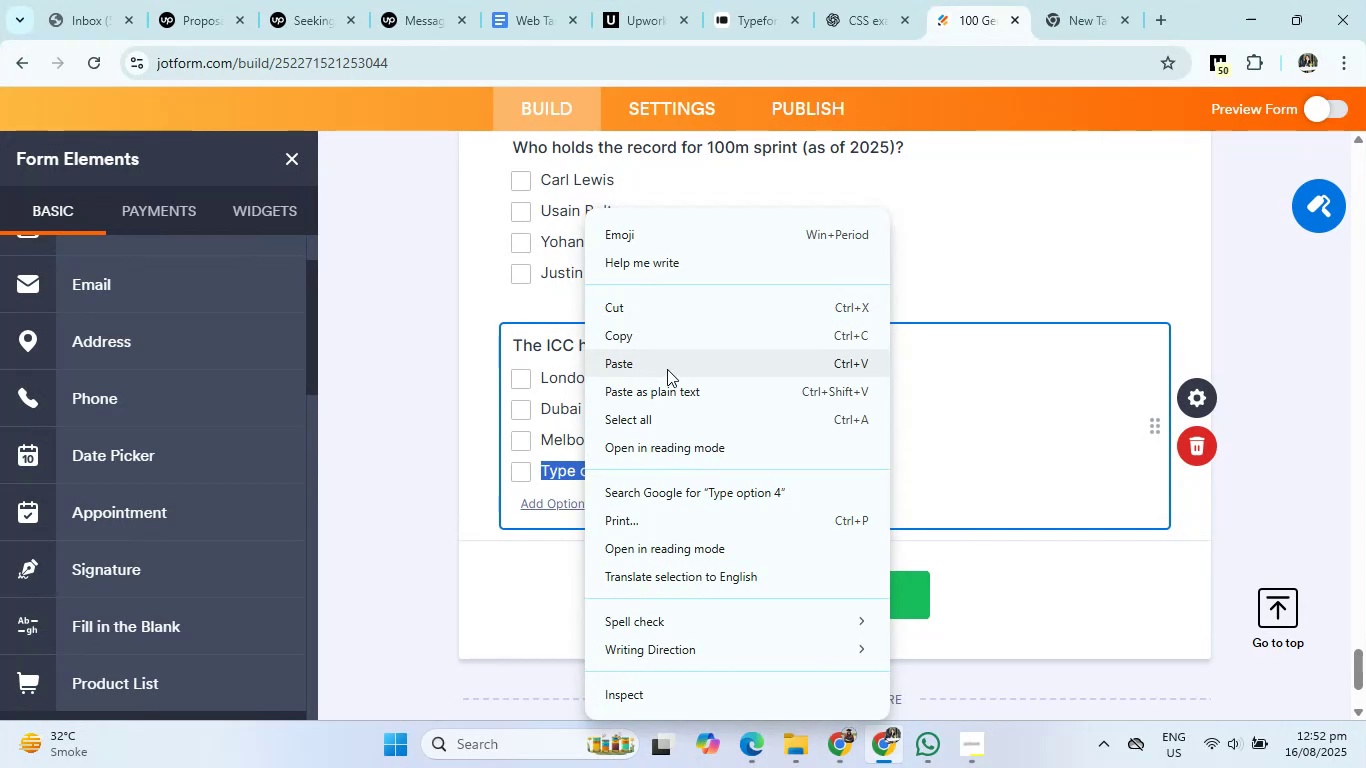 
left_click([443, 549])
 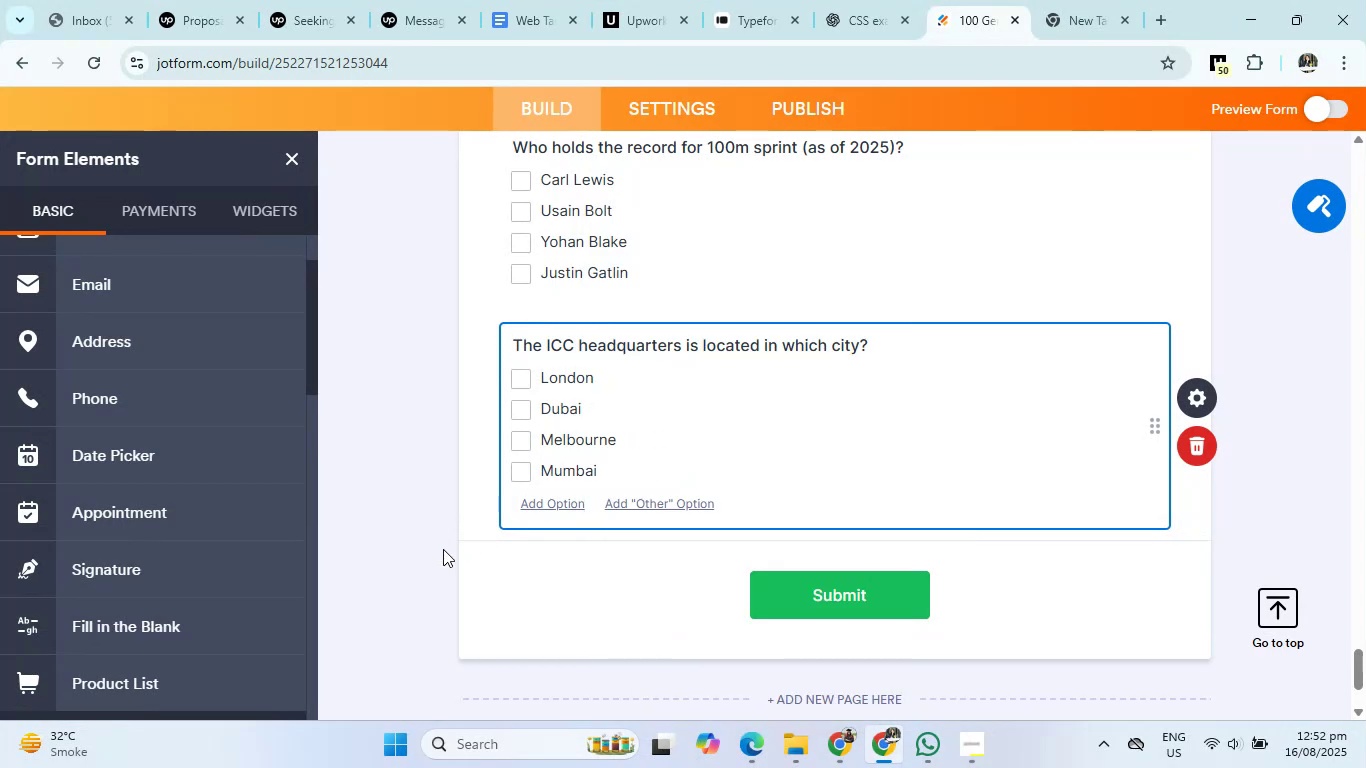 
left_click([876, 0])
 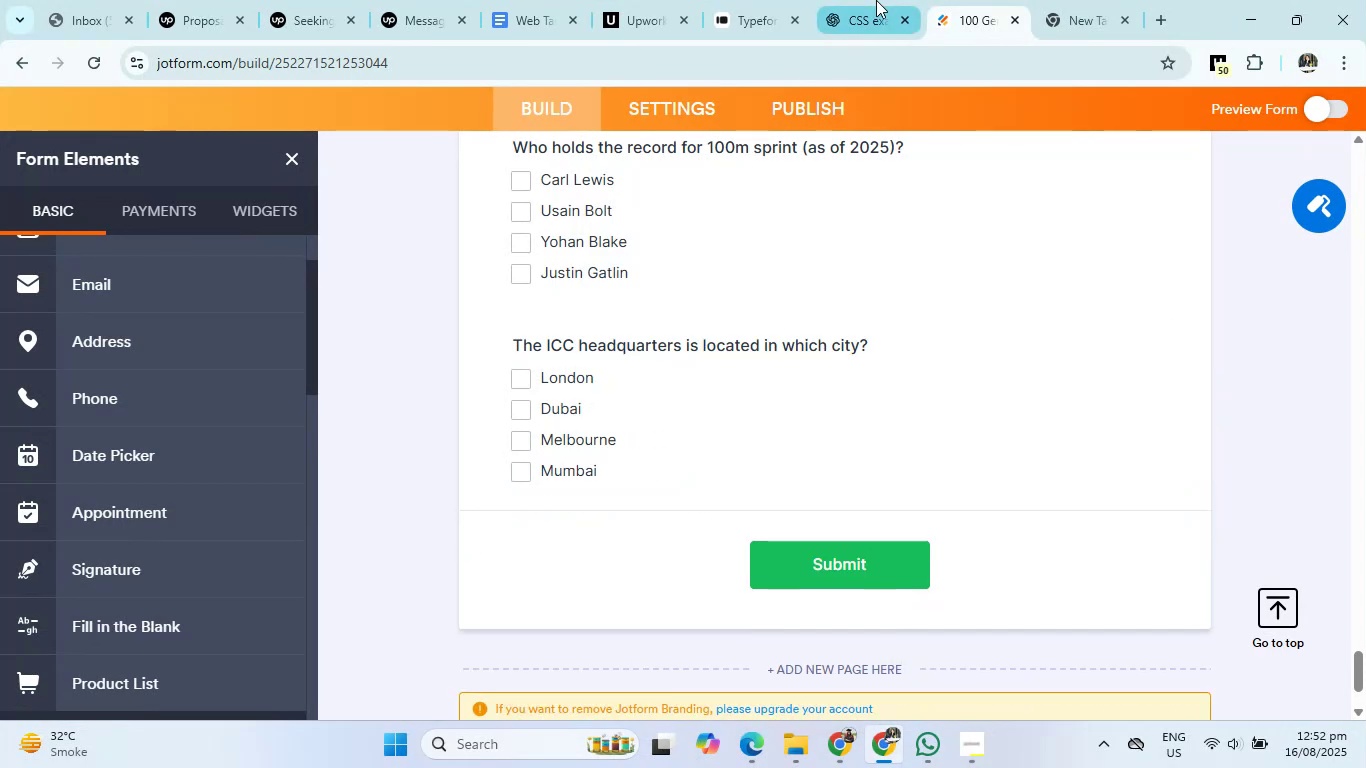 
scroll: coordinate [580, 463], scroll_direction: down, amount: 2.0
 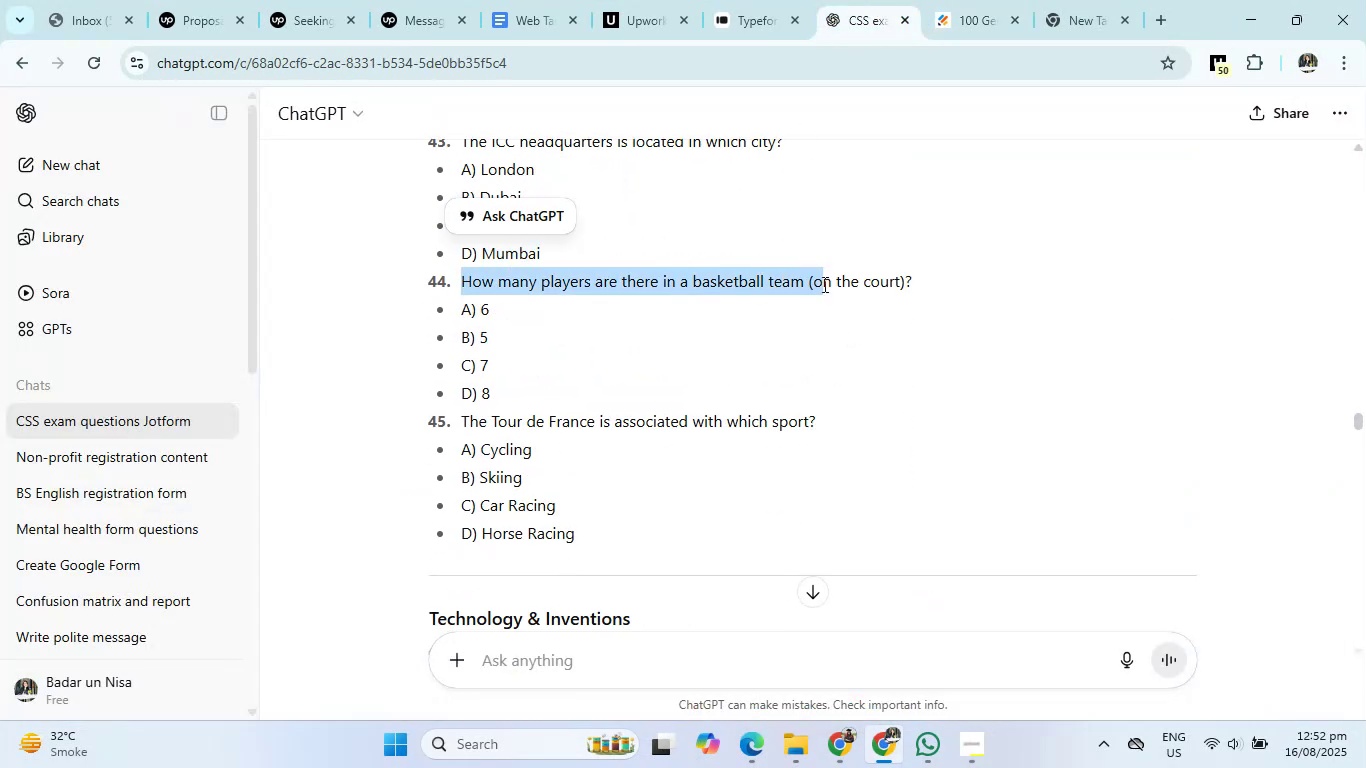 
right_click([801, 274])
 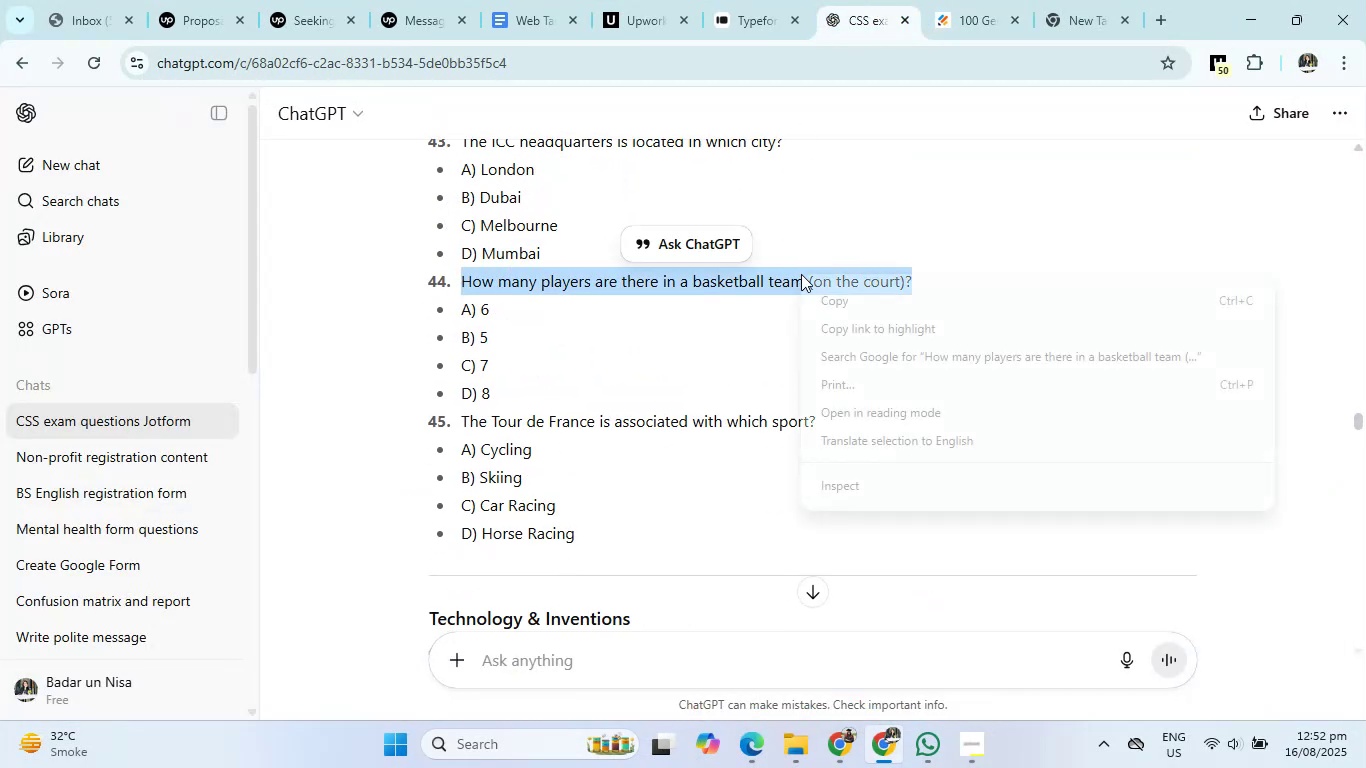 
left_click([863, 309])
 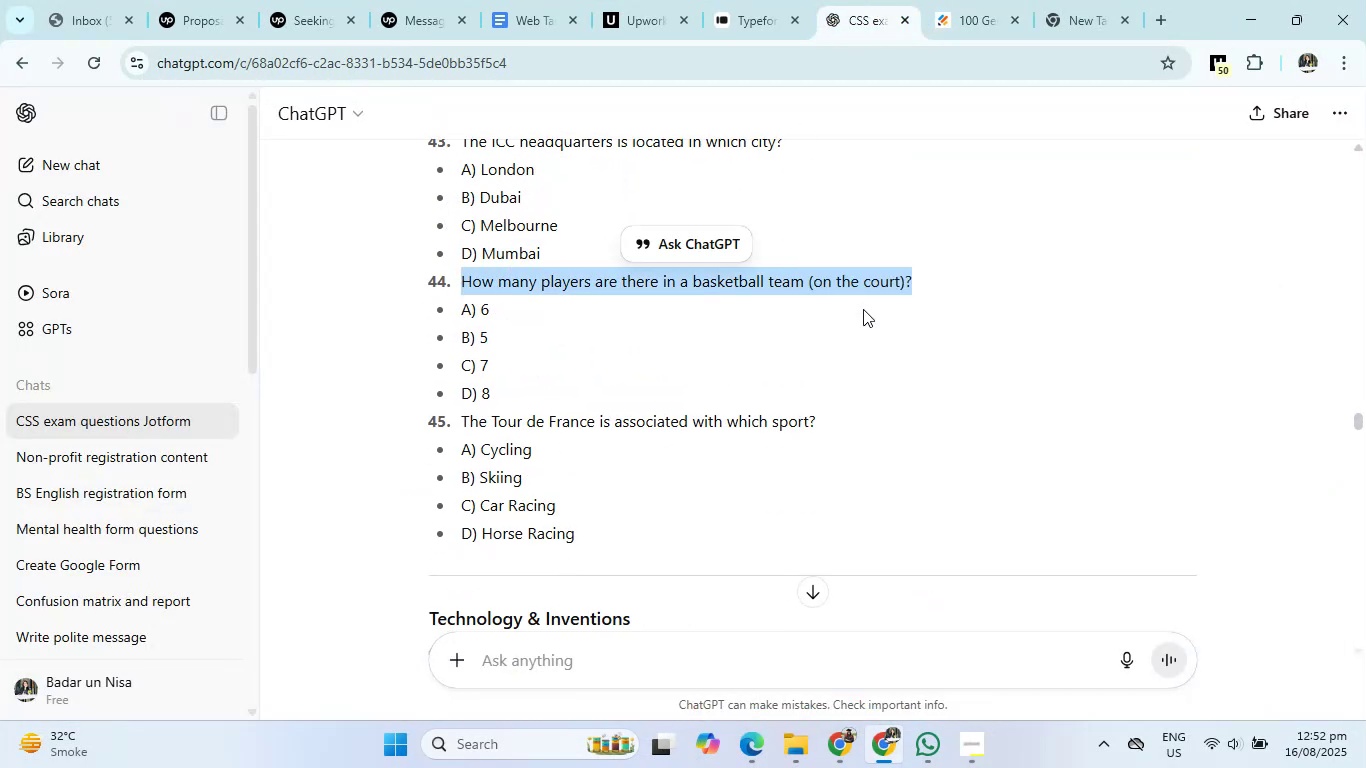 
left_click([969, 0])
 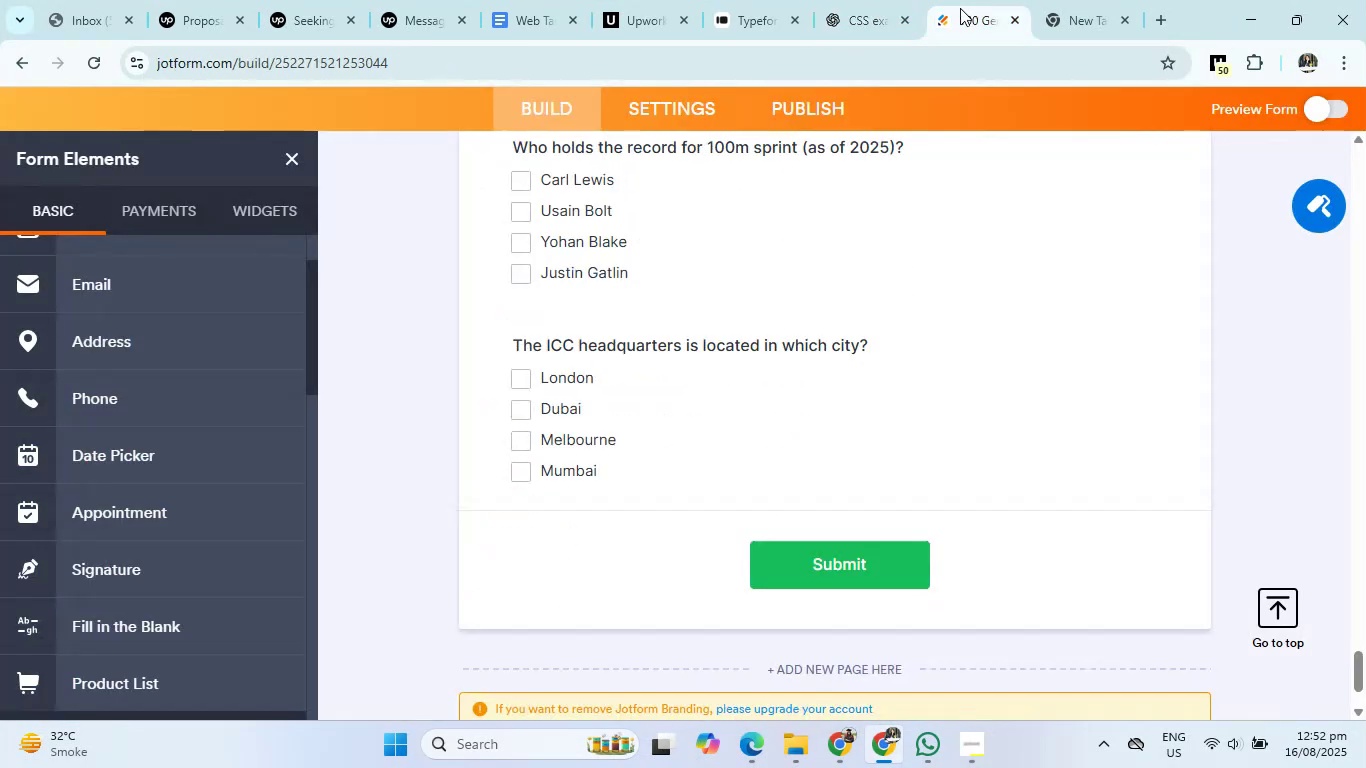 
scroll: coordinate [221, 463], scroll_direction: down, amount: 4.0
 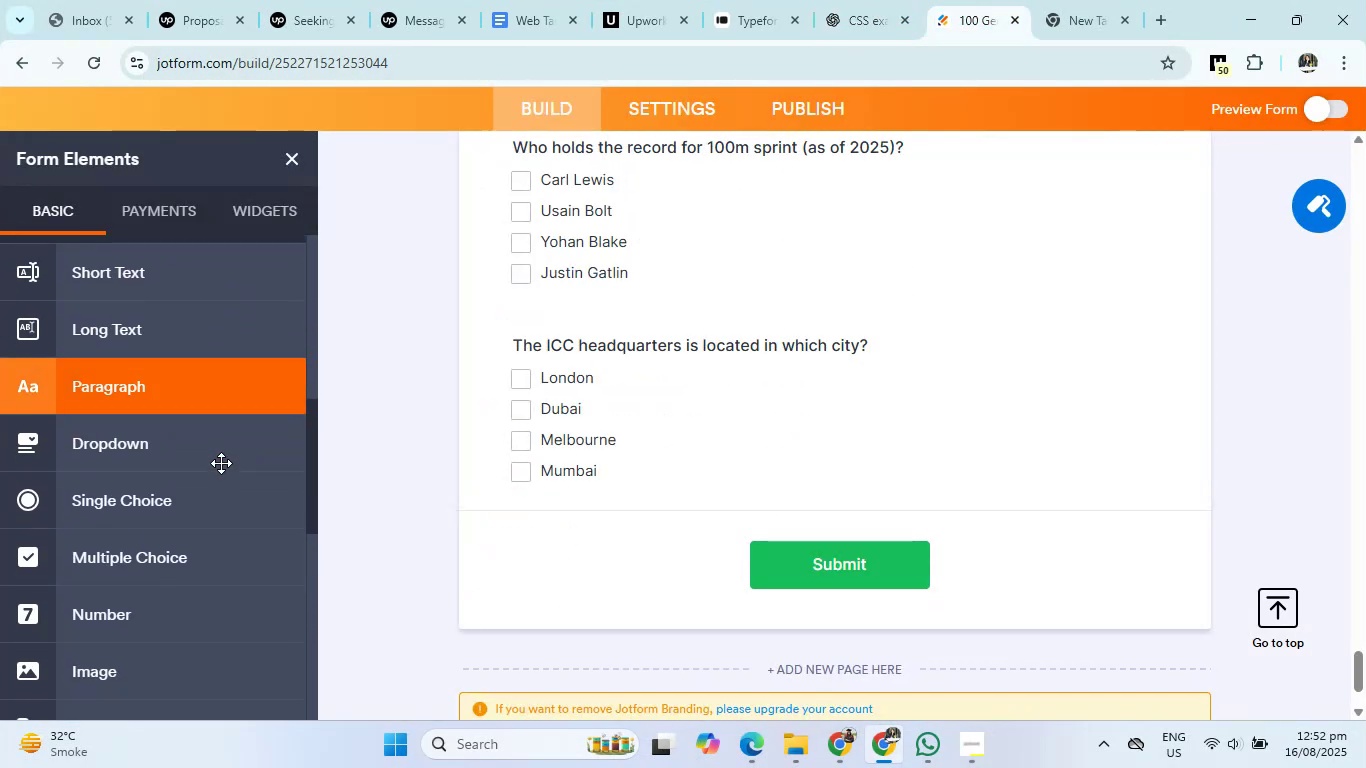 
left_click([170, 464])
 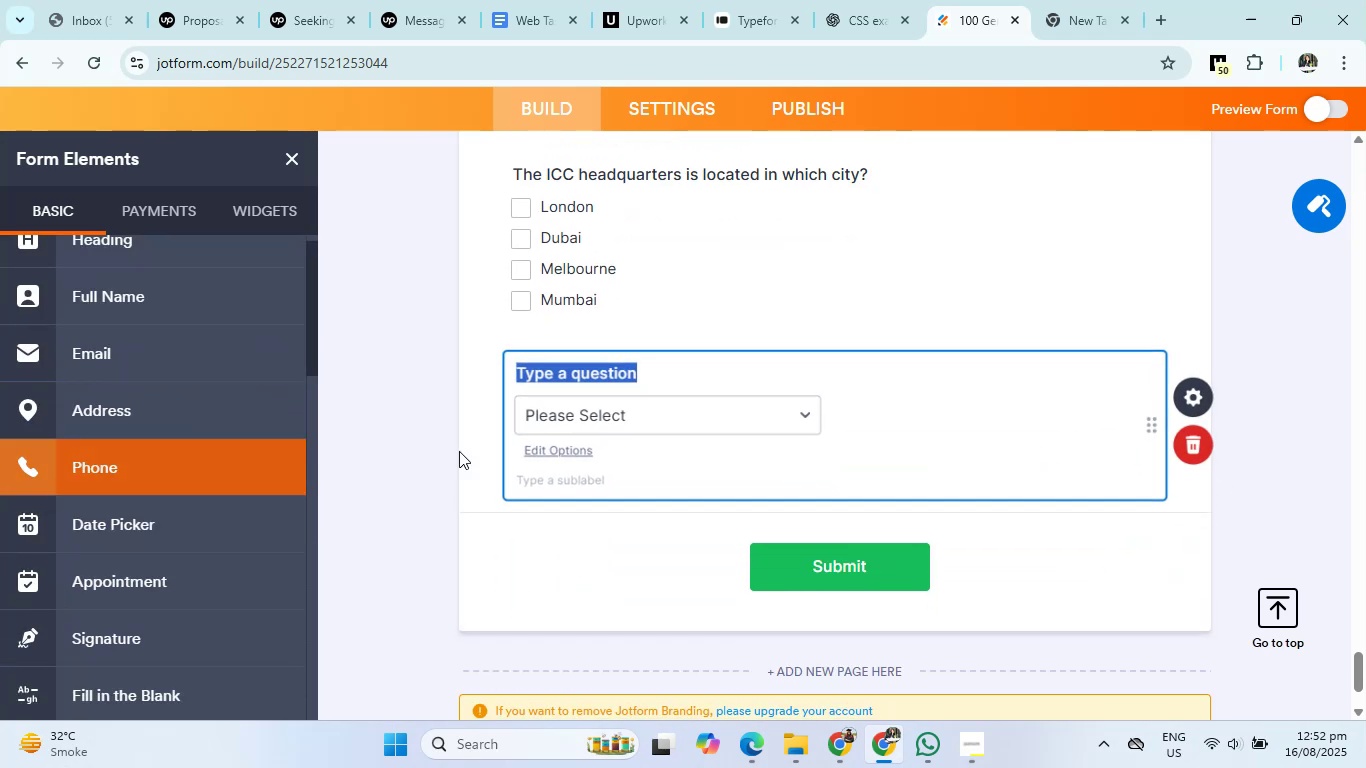 
right_click([584, 367])
 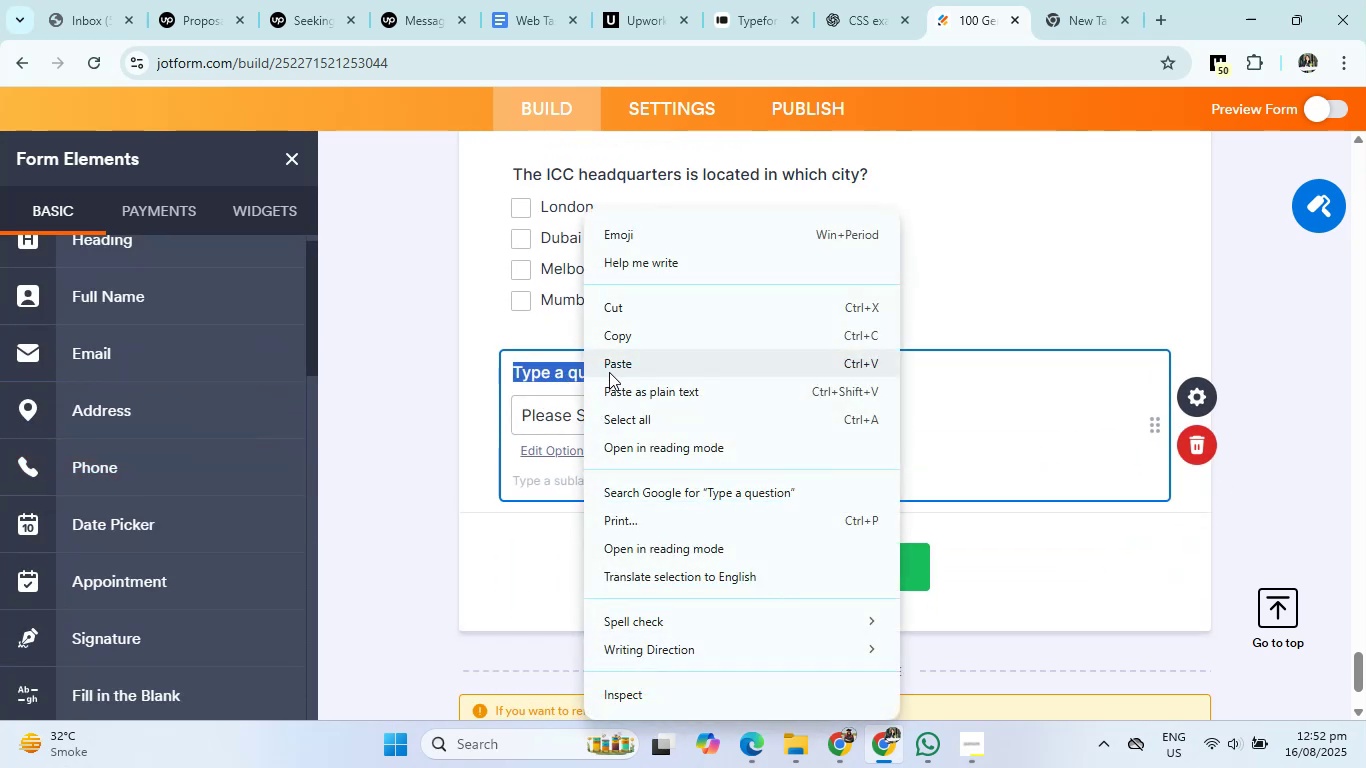 
left_click([628, 366])
 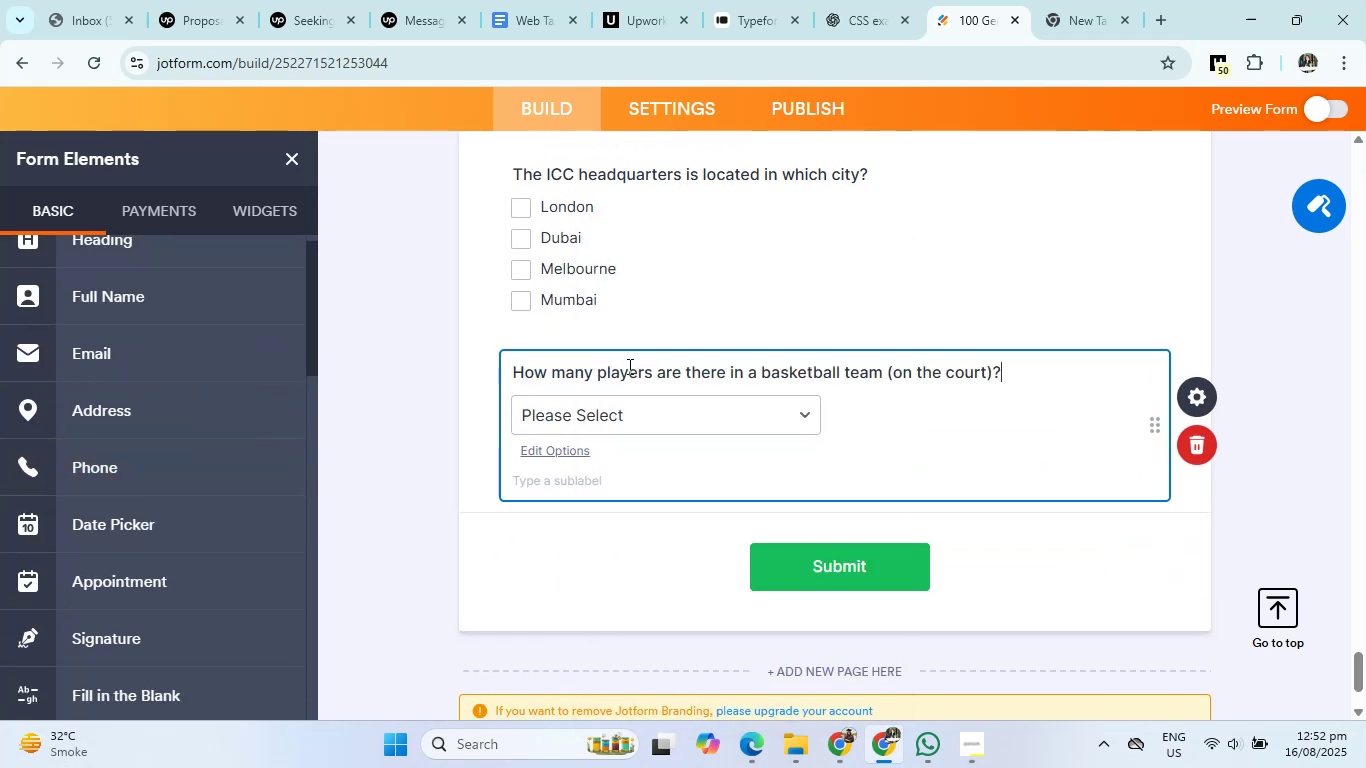 
left_click([874, 0])
 